 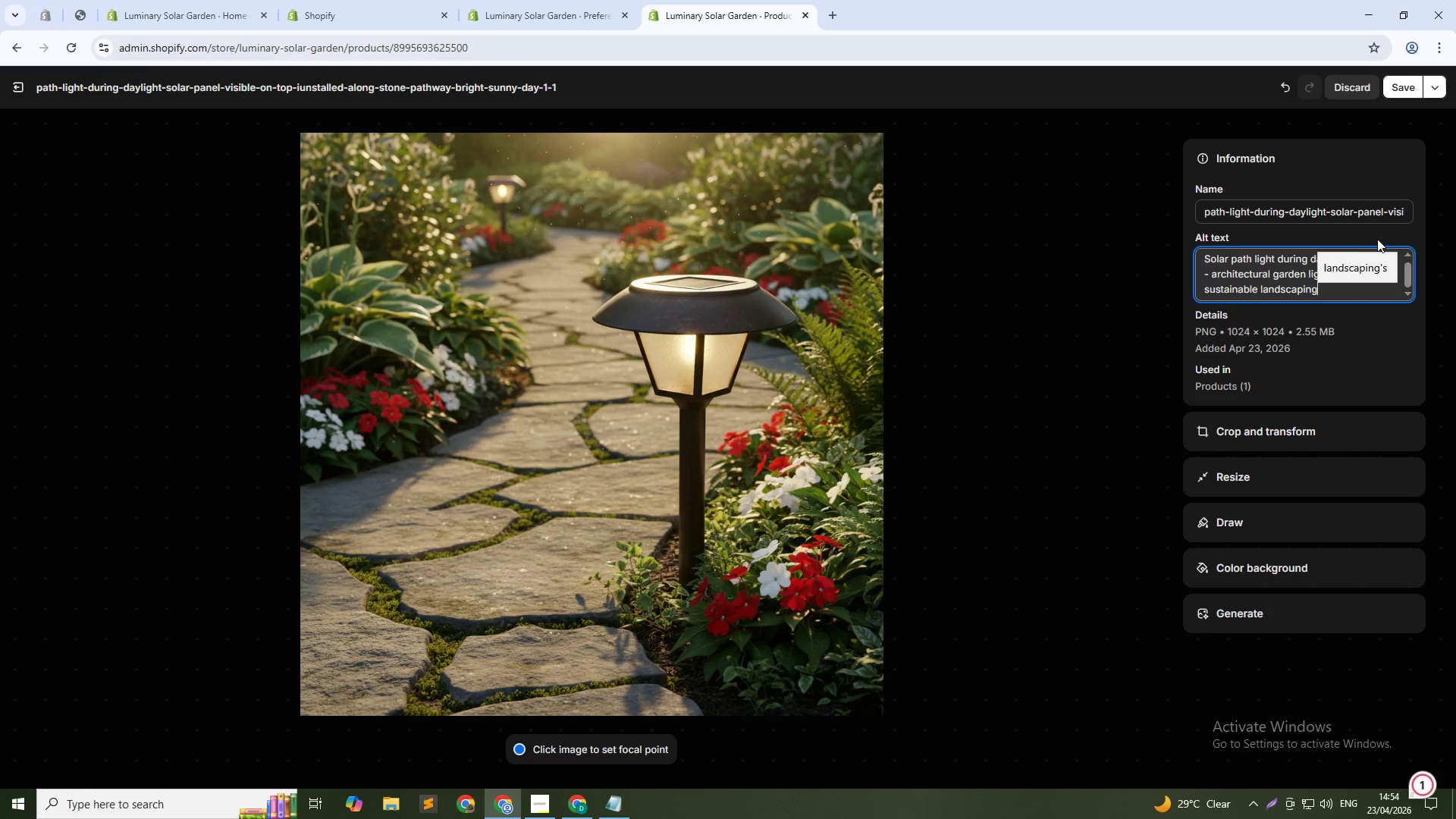 
left_click([1401, 84])
 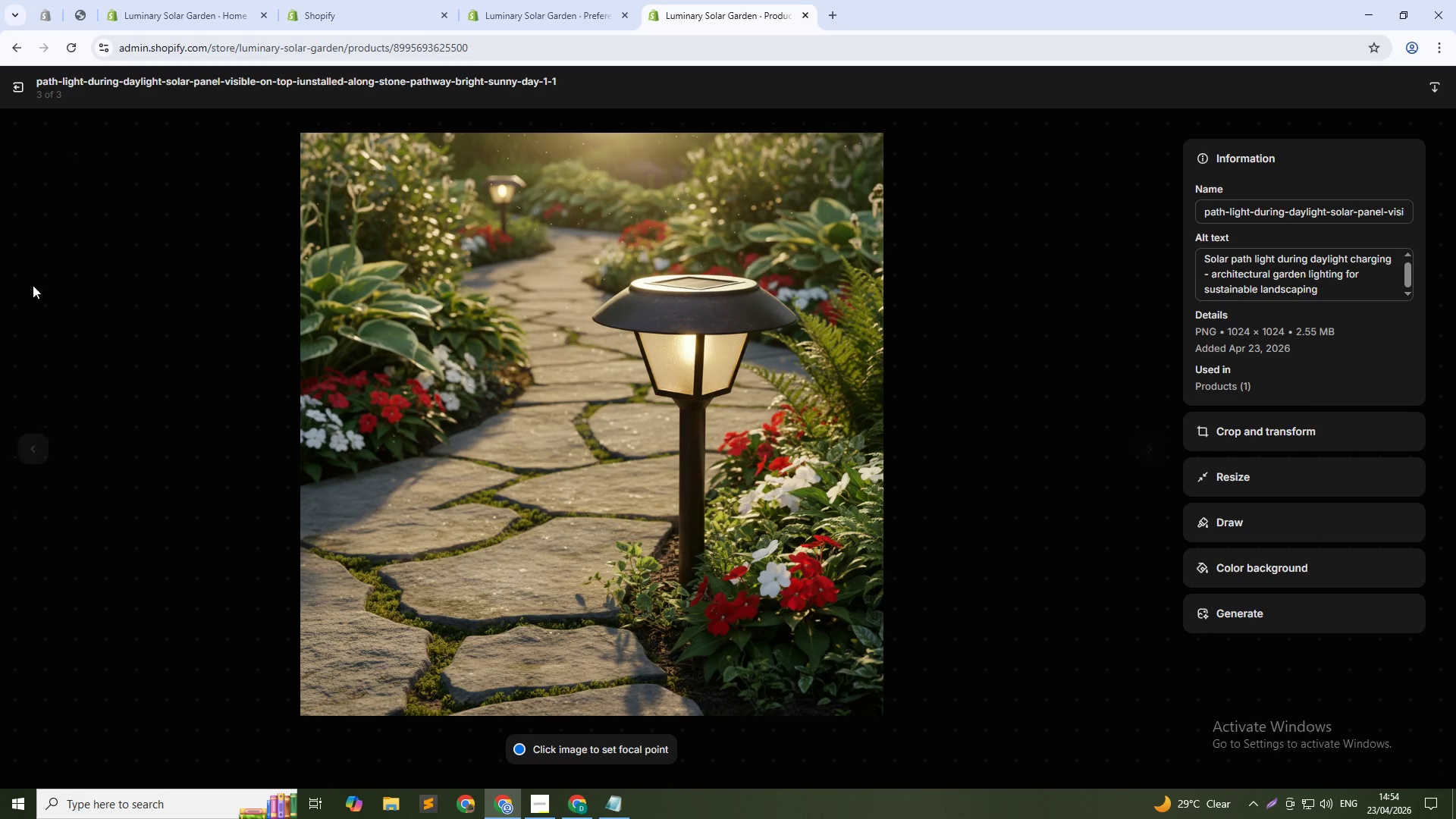 
left_click([11, 82])
 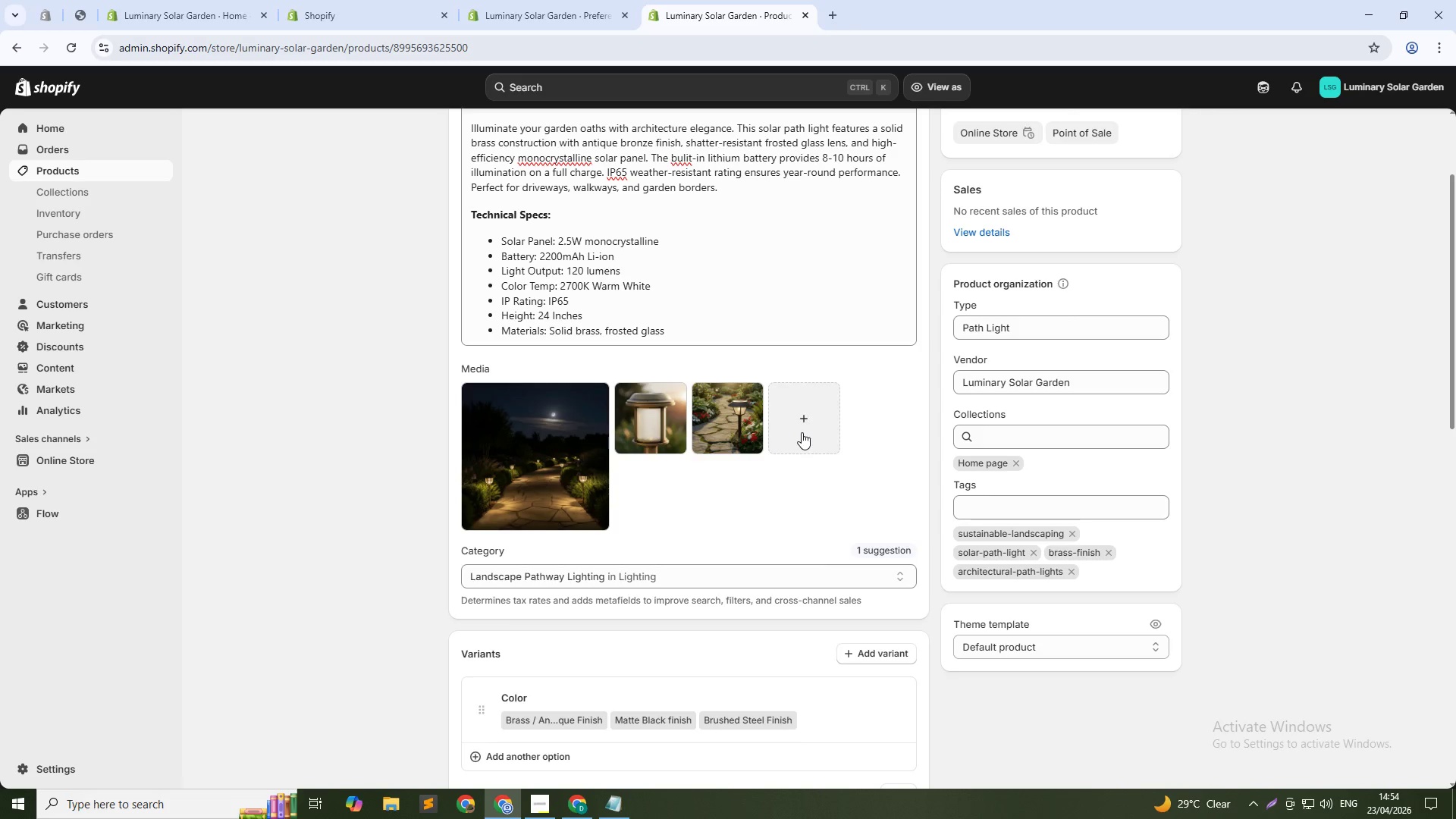 
left_click([802, 432])
 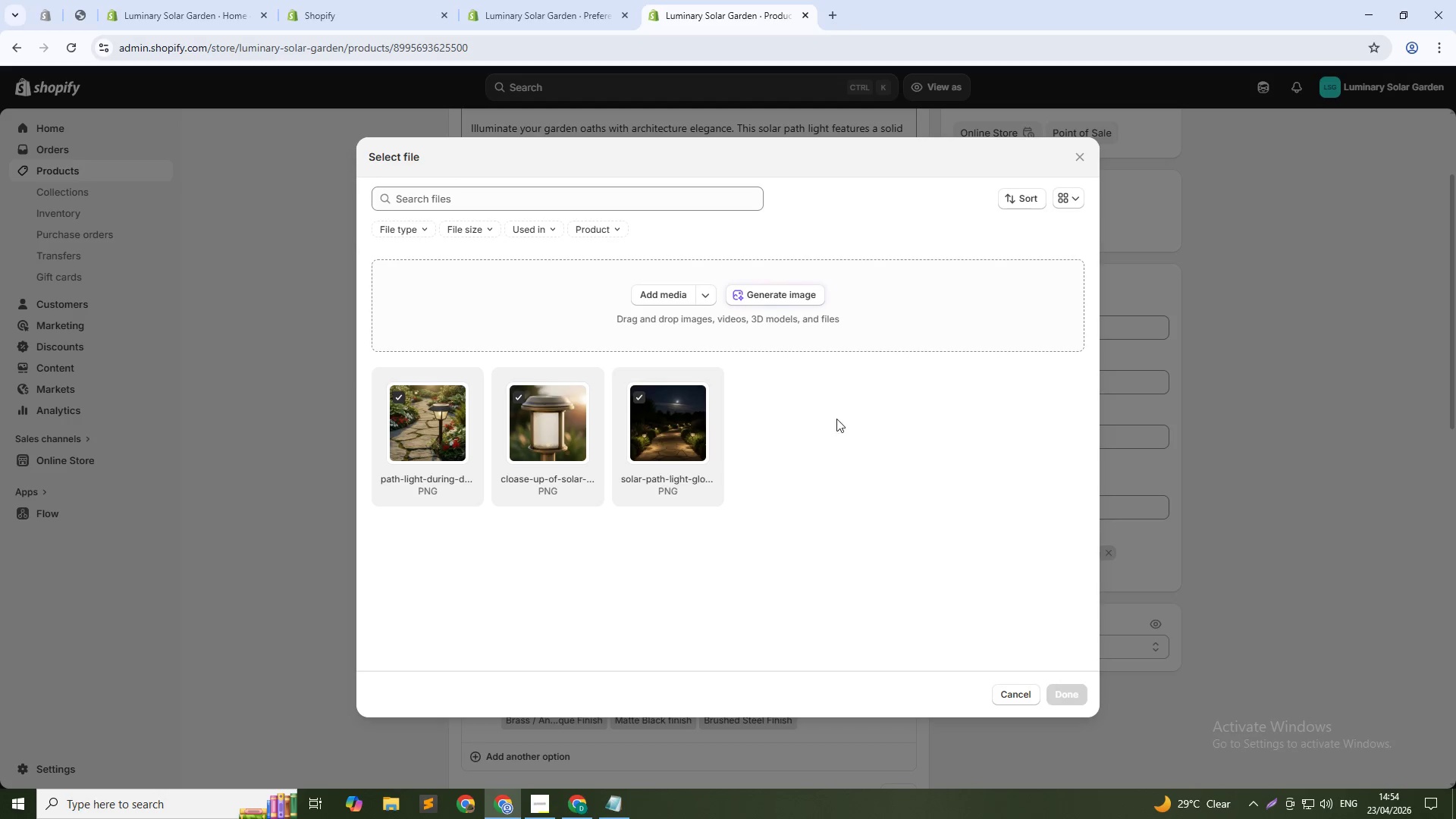 
left_click([788, 298])
 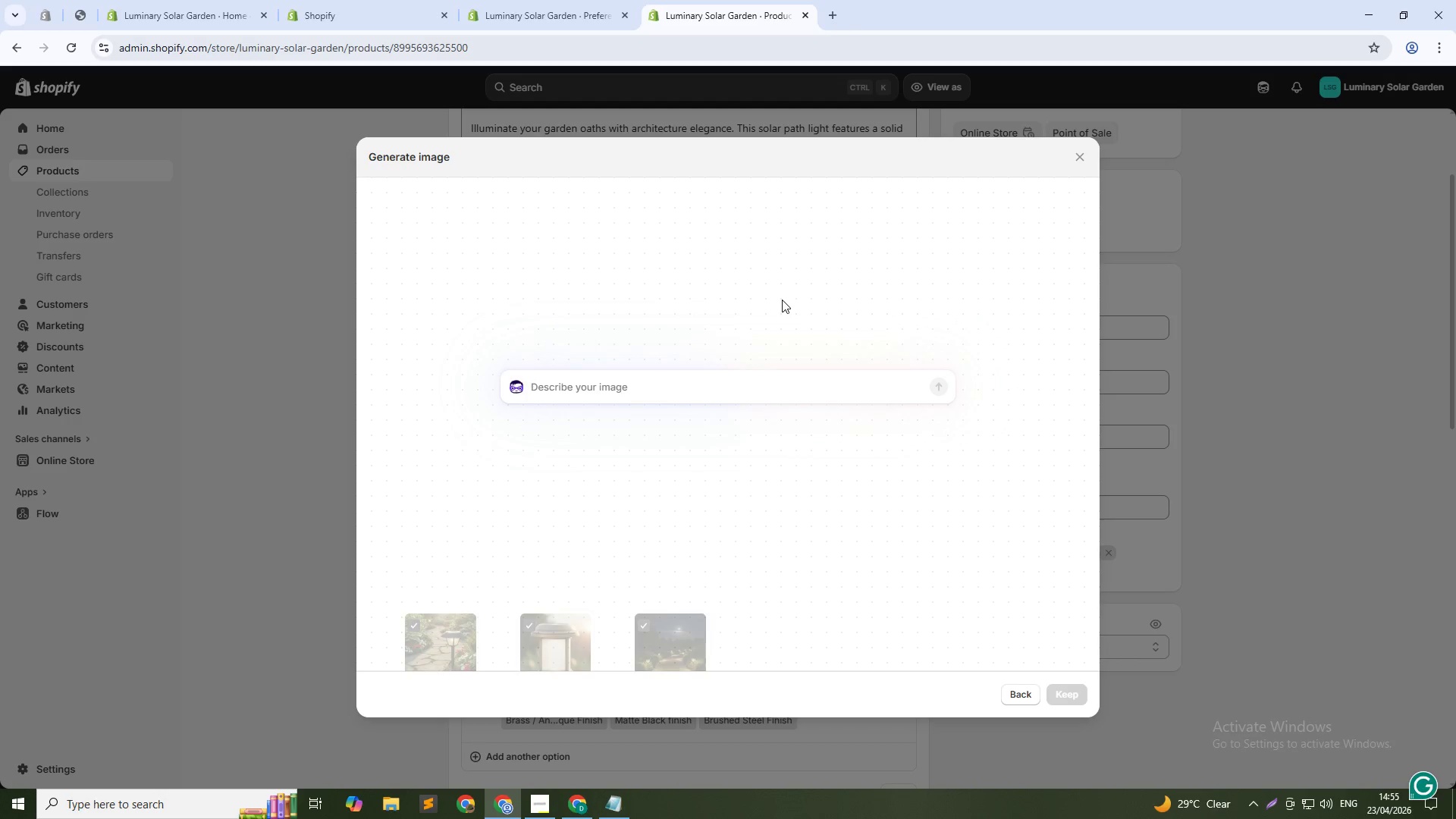 
wait(57.7)
 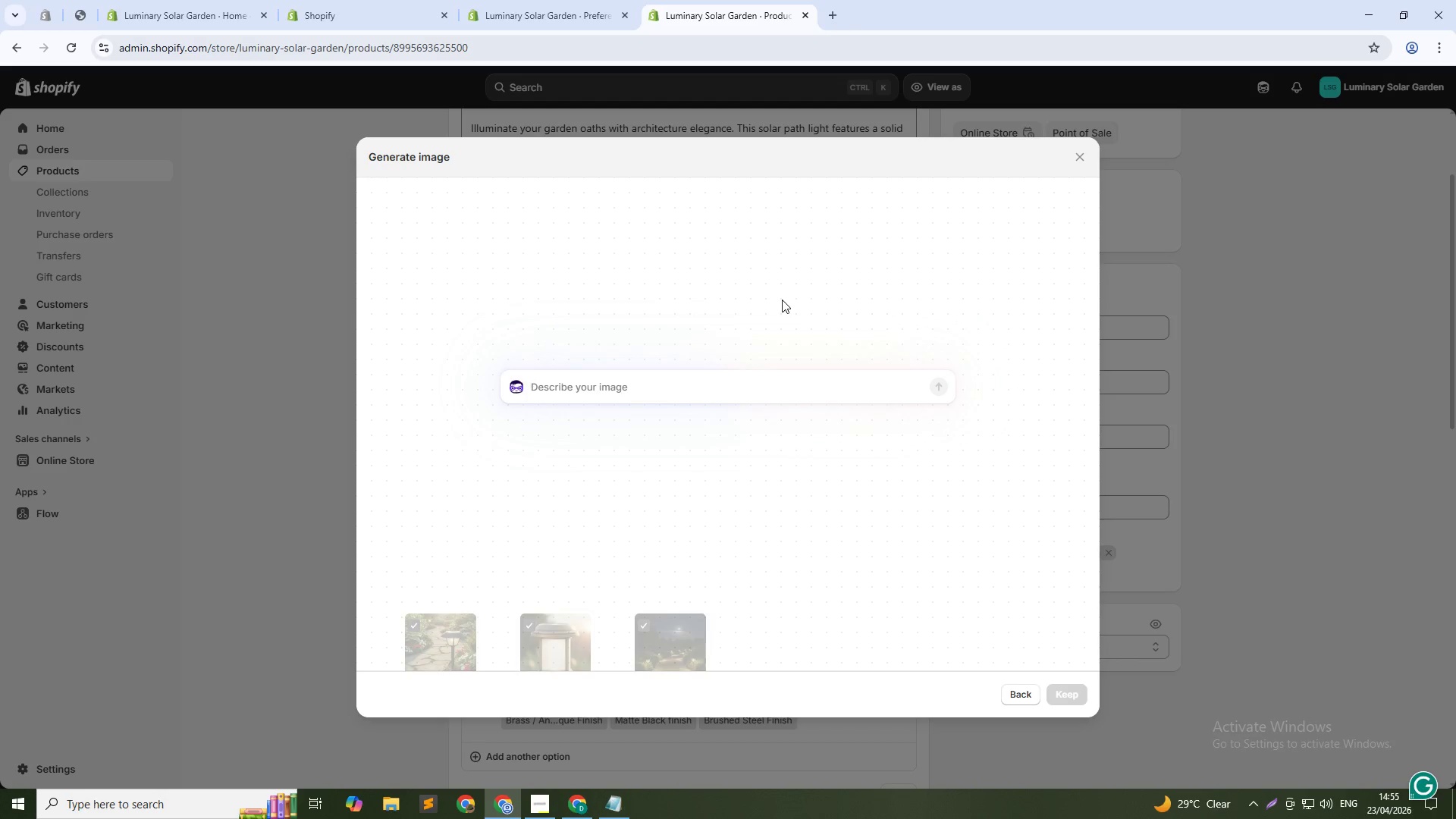 
type(Multiple path lights lined along driveway , eb)
key(Backspace)
type(ven spacing, warm gloe)
key(Backspace)
type(w, twilight setting, 1:1 )
 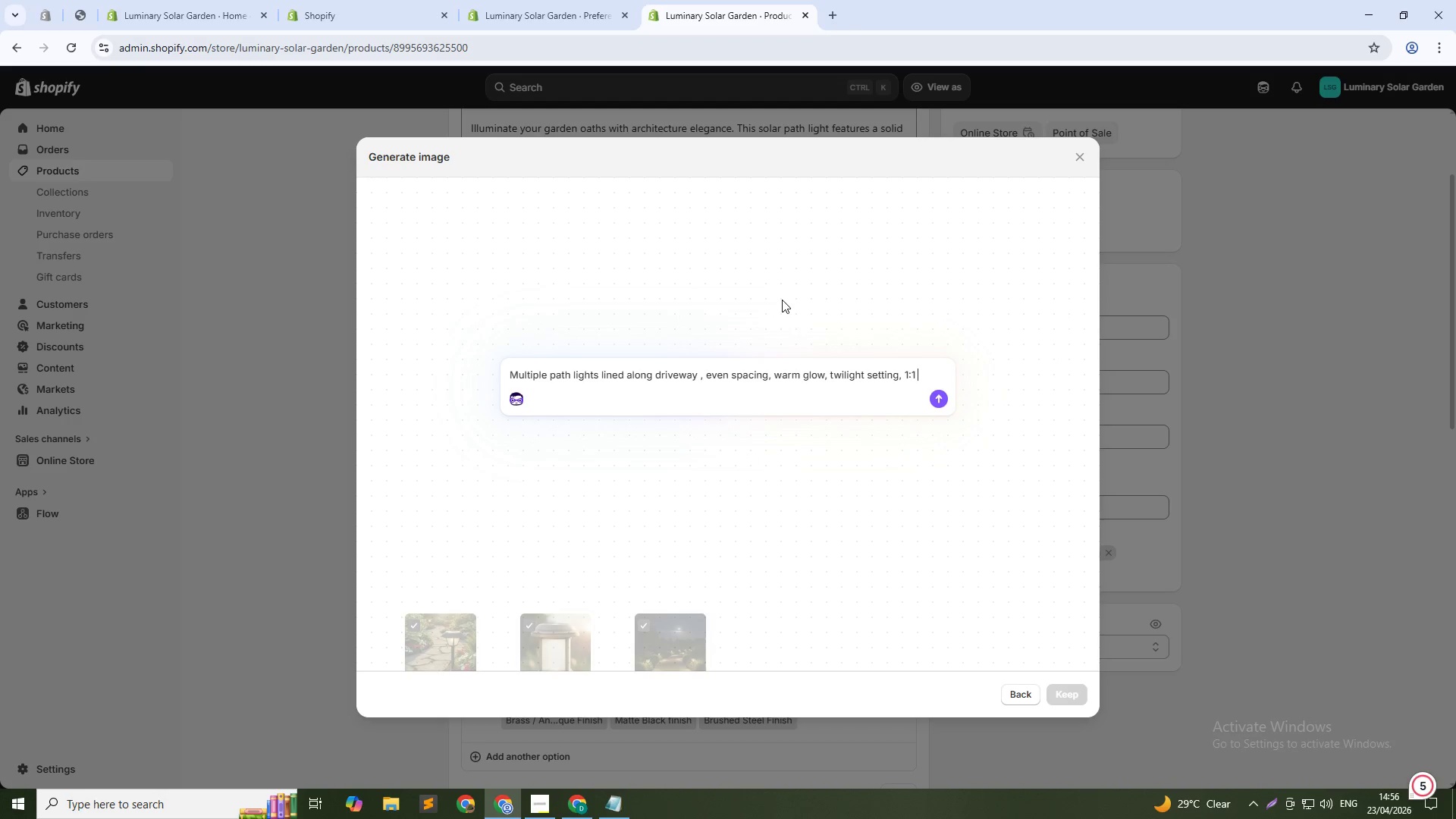 
key(Enter)
 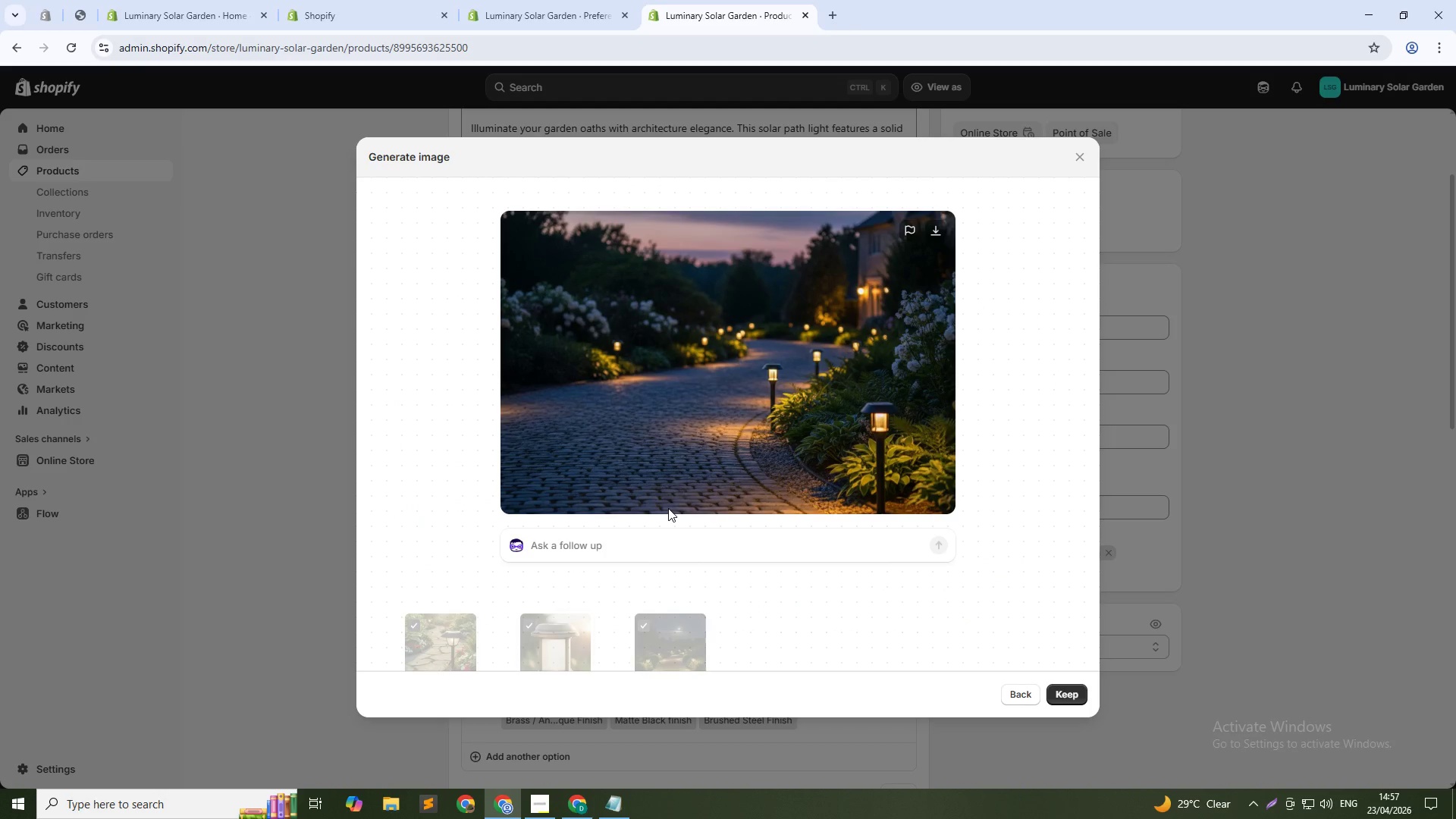 
wait(39.89)
 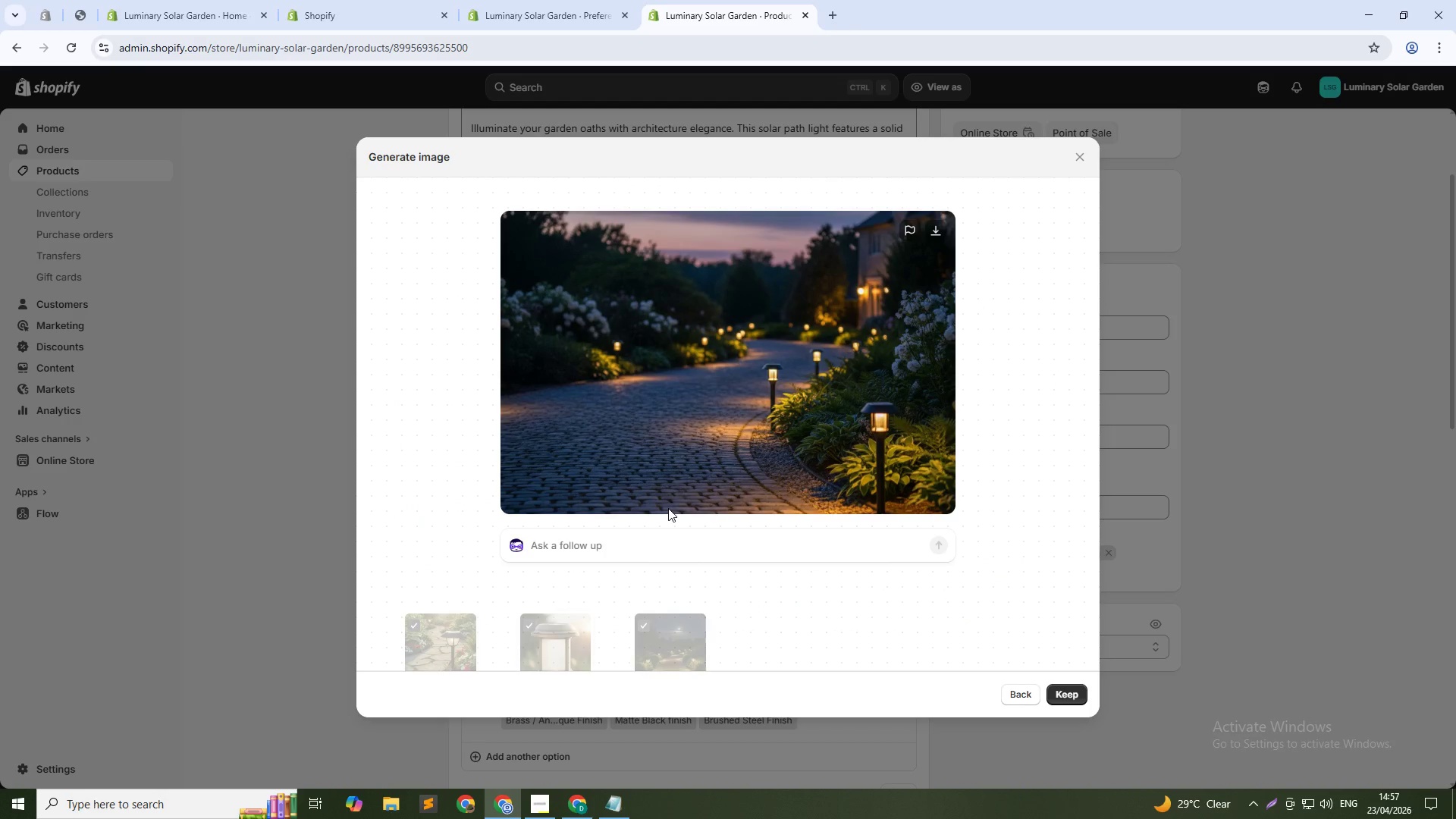 
left_click([1070, 689])
 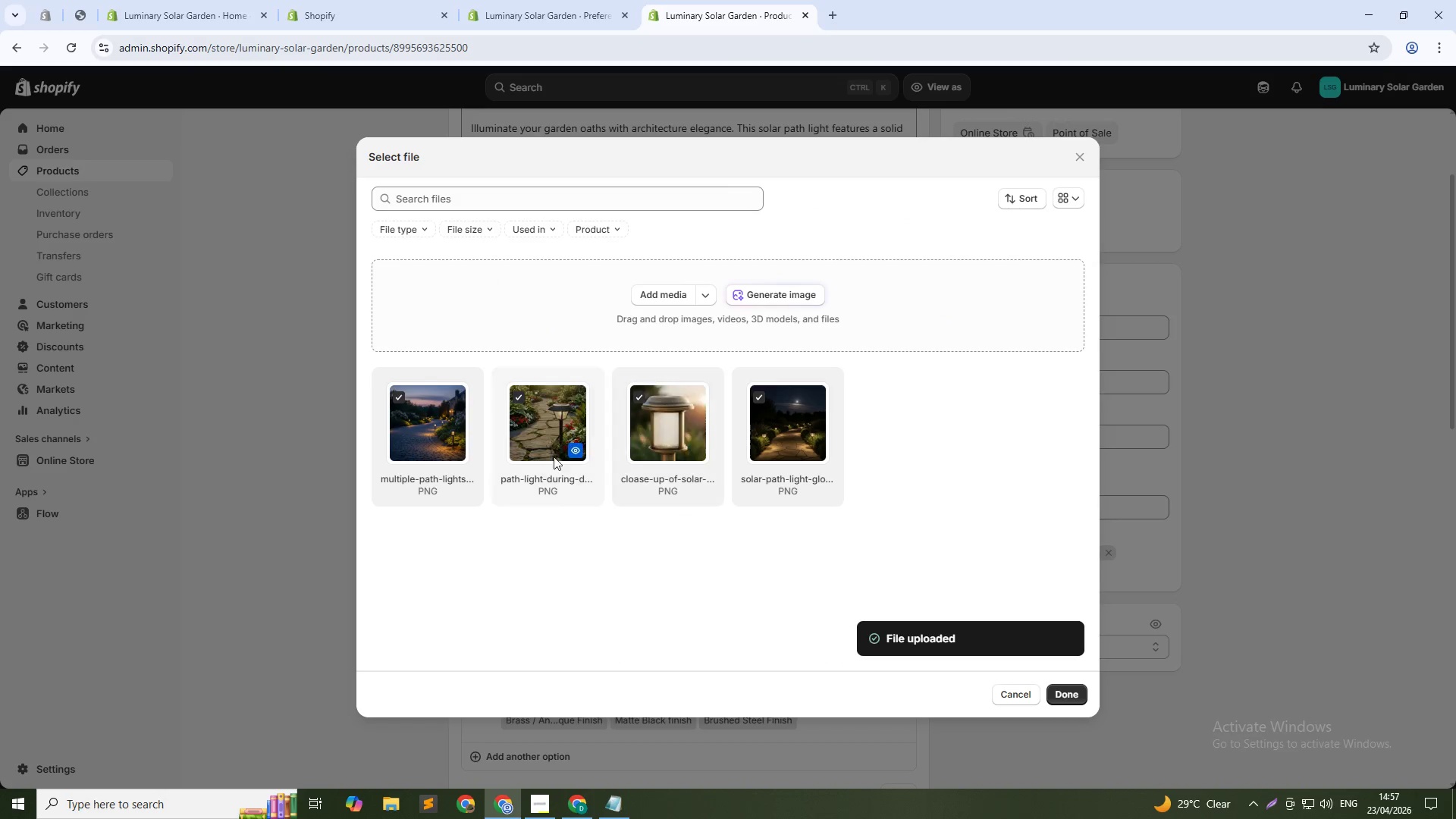 
wait(7.81)
 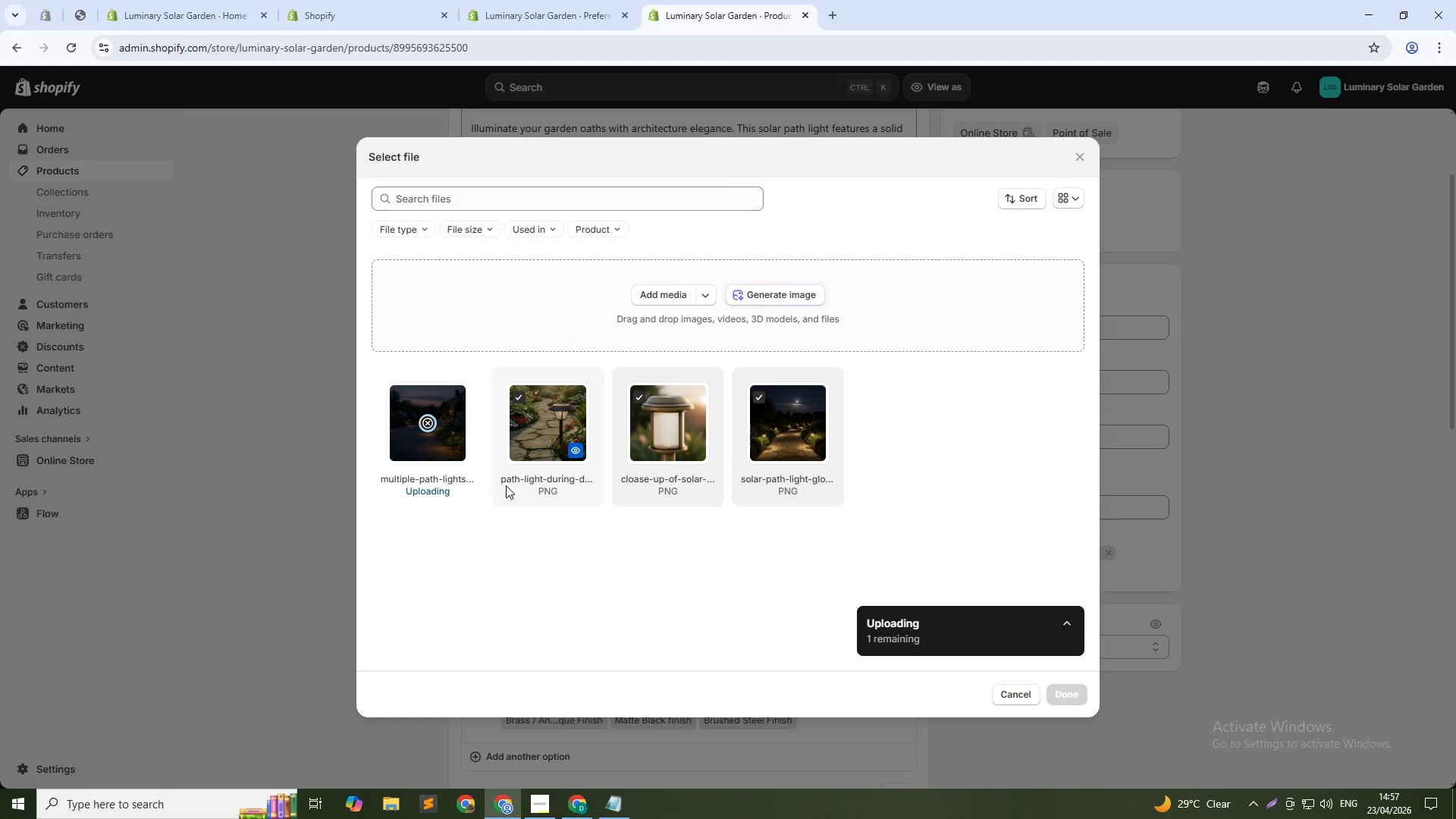 
left_click([1074, 705])
 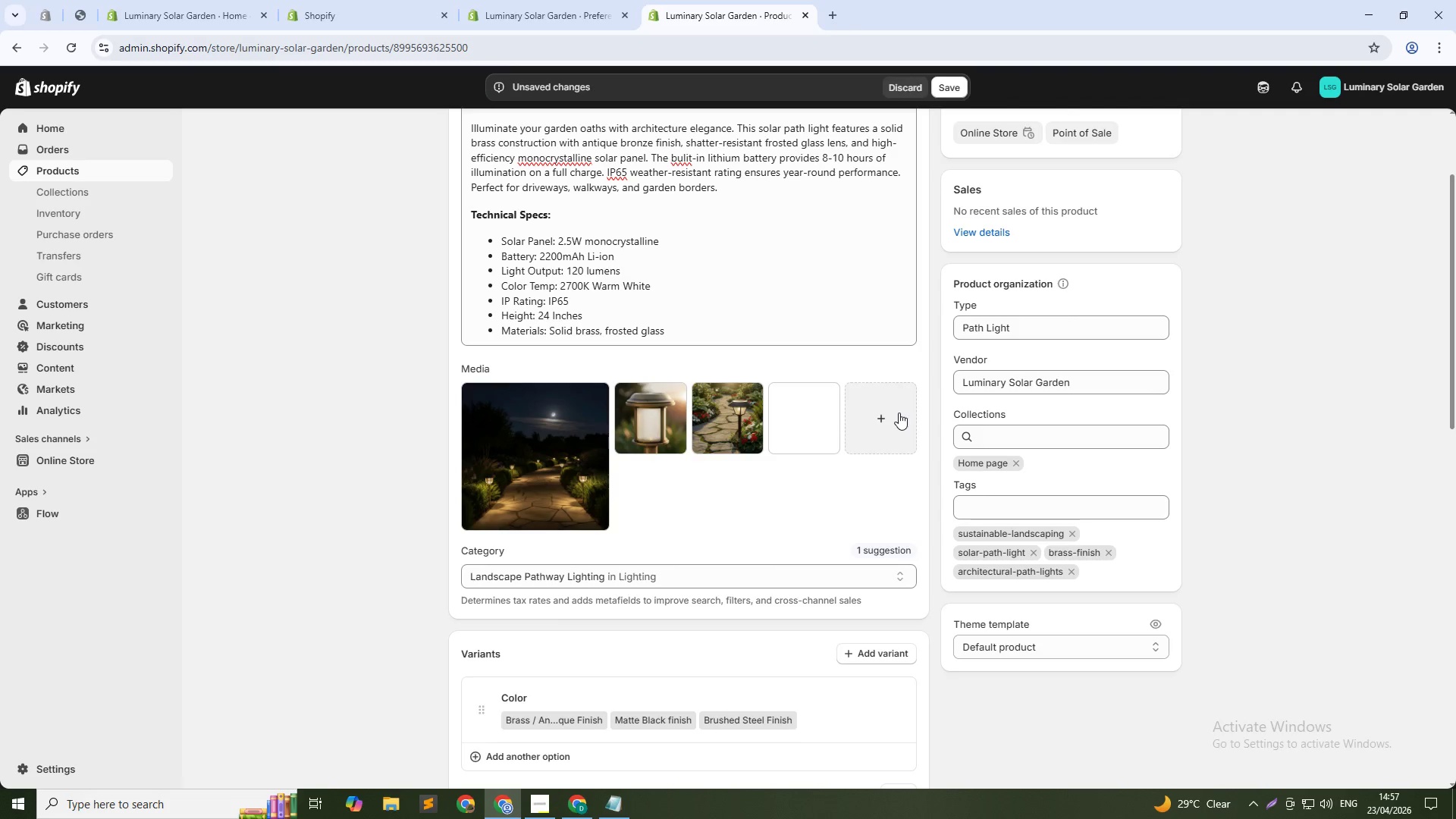 
left_click([899, 413])
 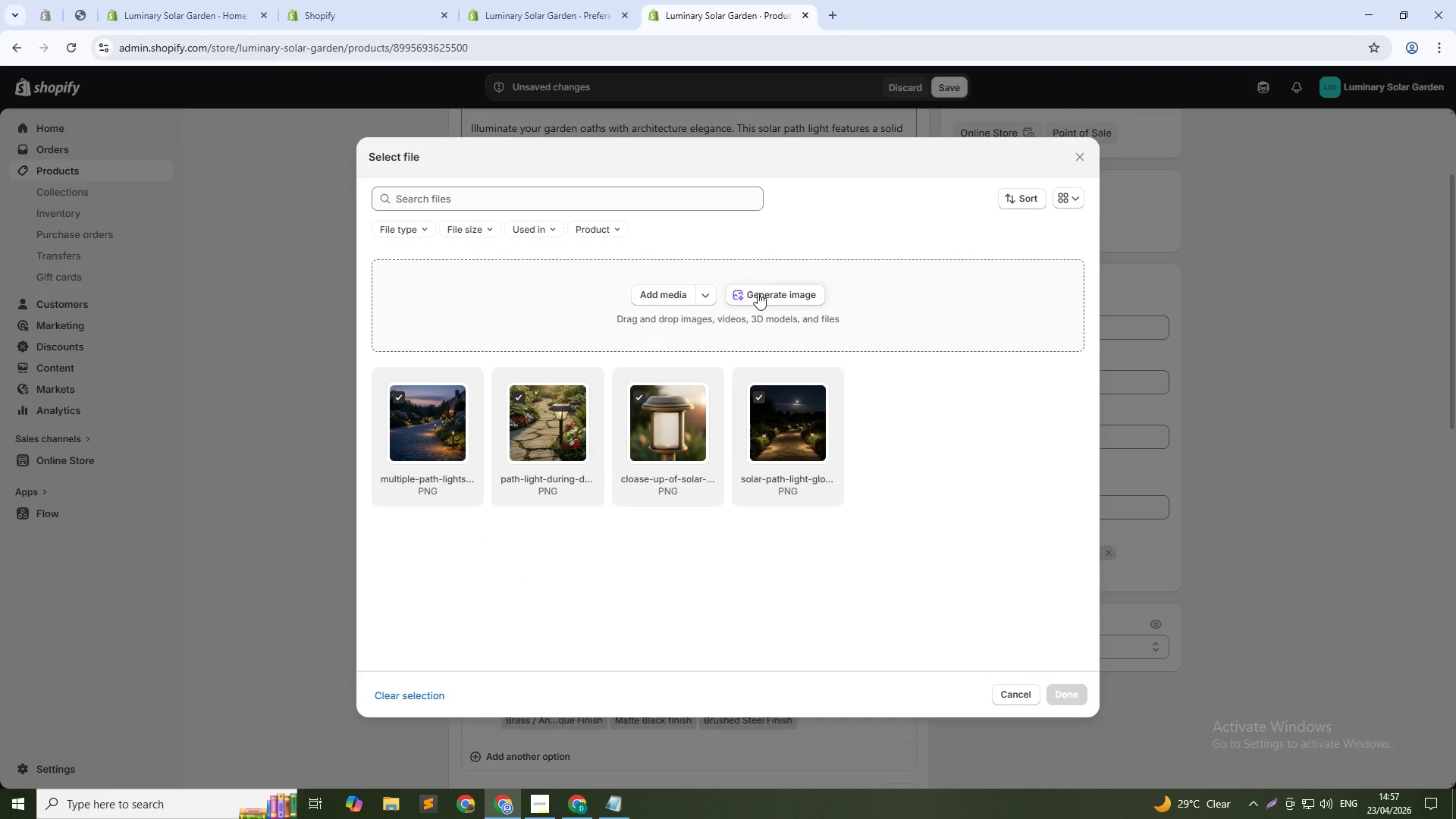 
left_click([821, 302])
 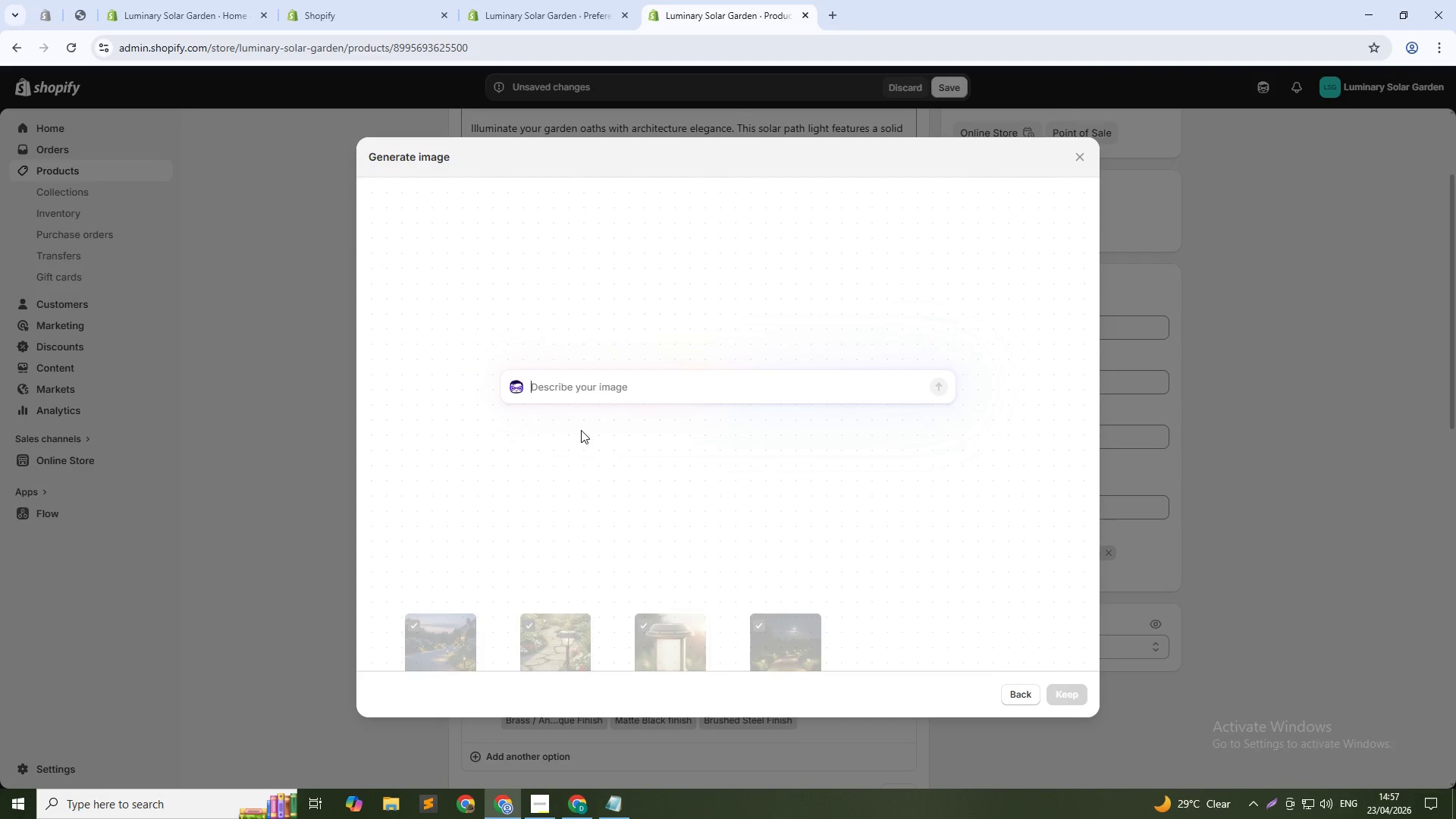 
left_click([589, 378])
 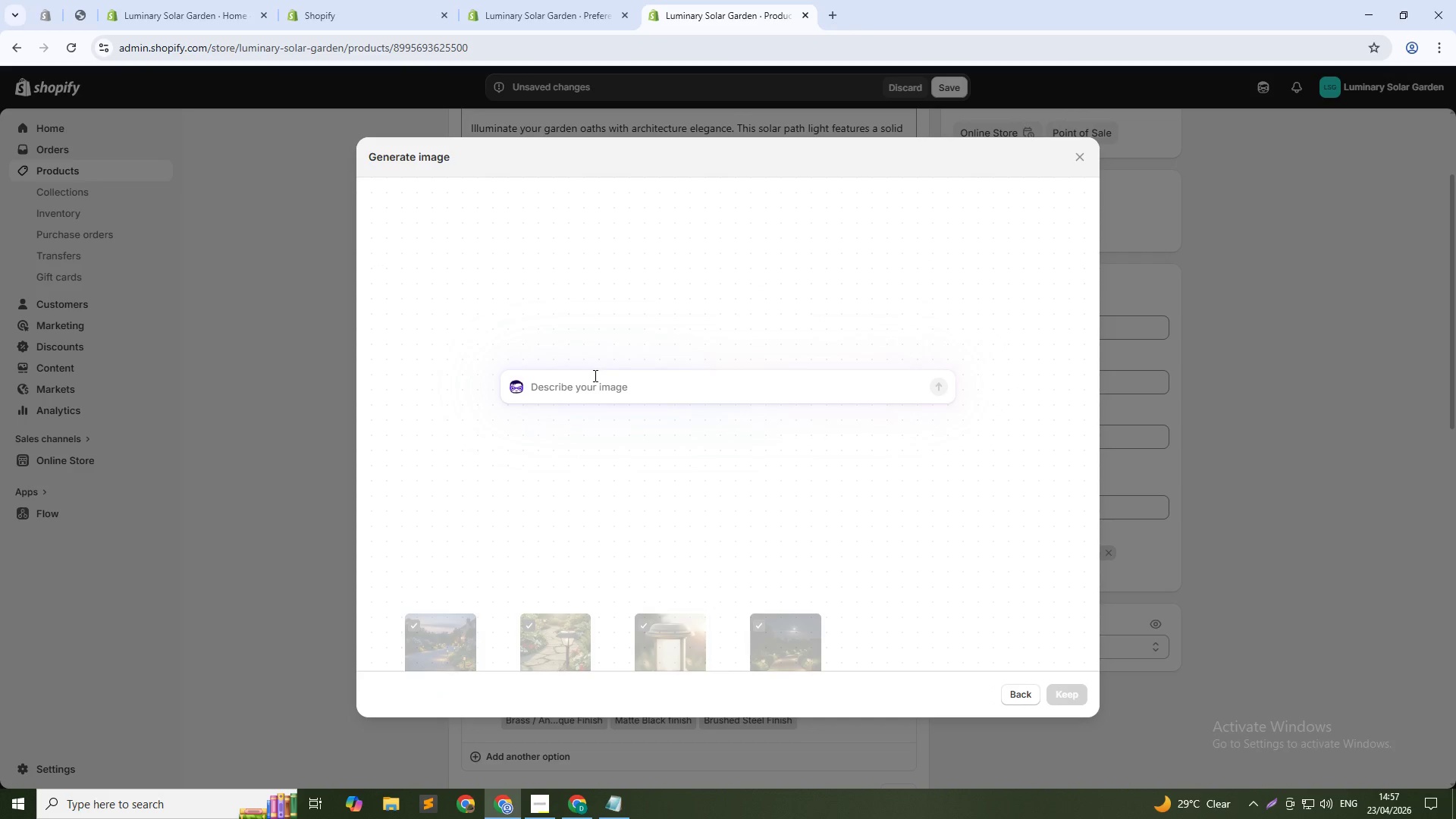 
type(Light shining on garden floers (lavenders ,roes) . soft warm illumination, niug)
key(Backspace)
key(Backspace)
type(ght photography, 1: )
key(Backspace)
type(1)
 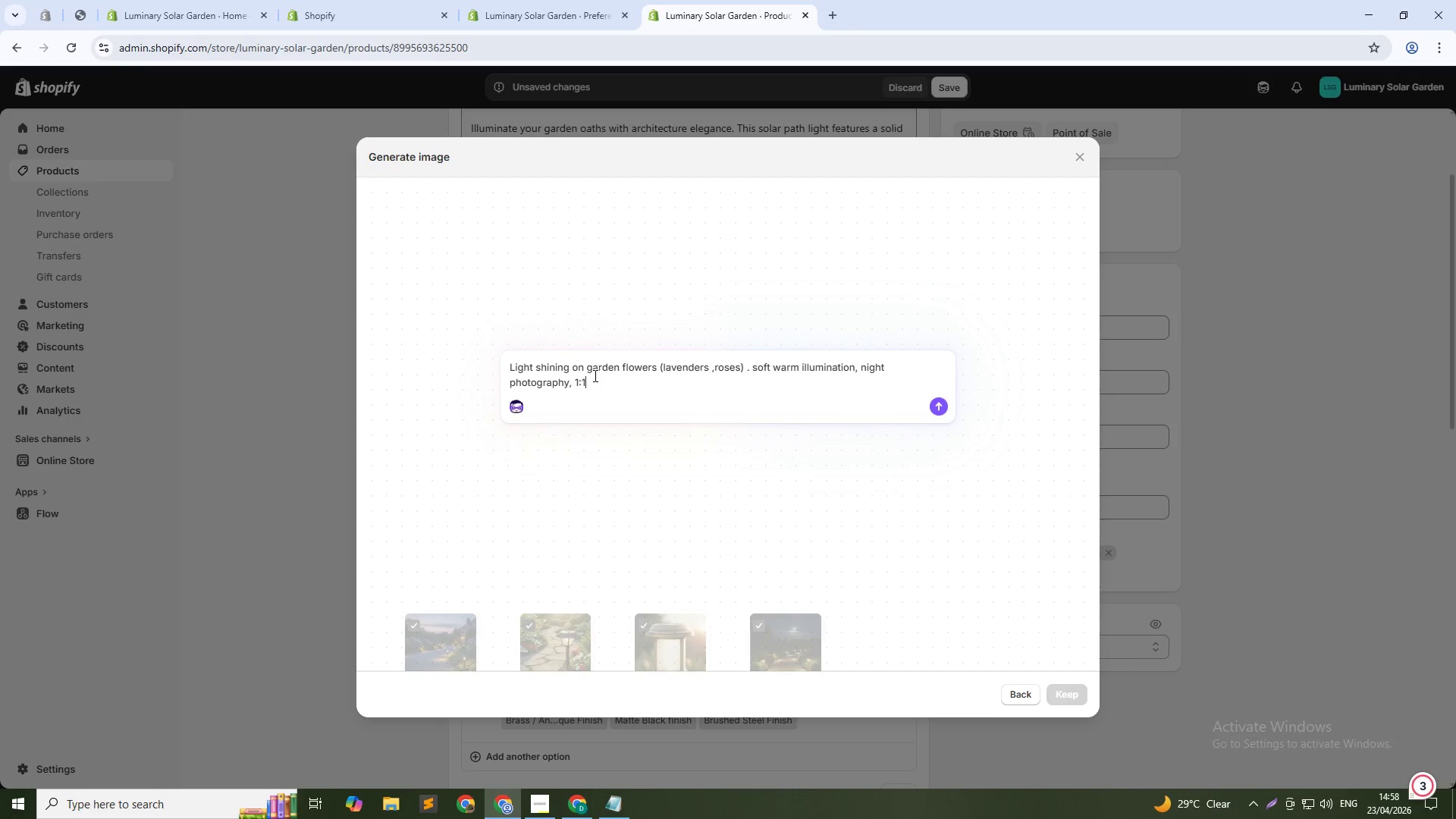 
hold_key(key=Enter, duration=0.59)
 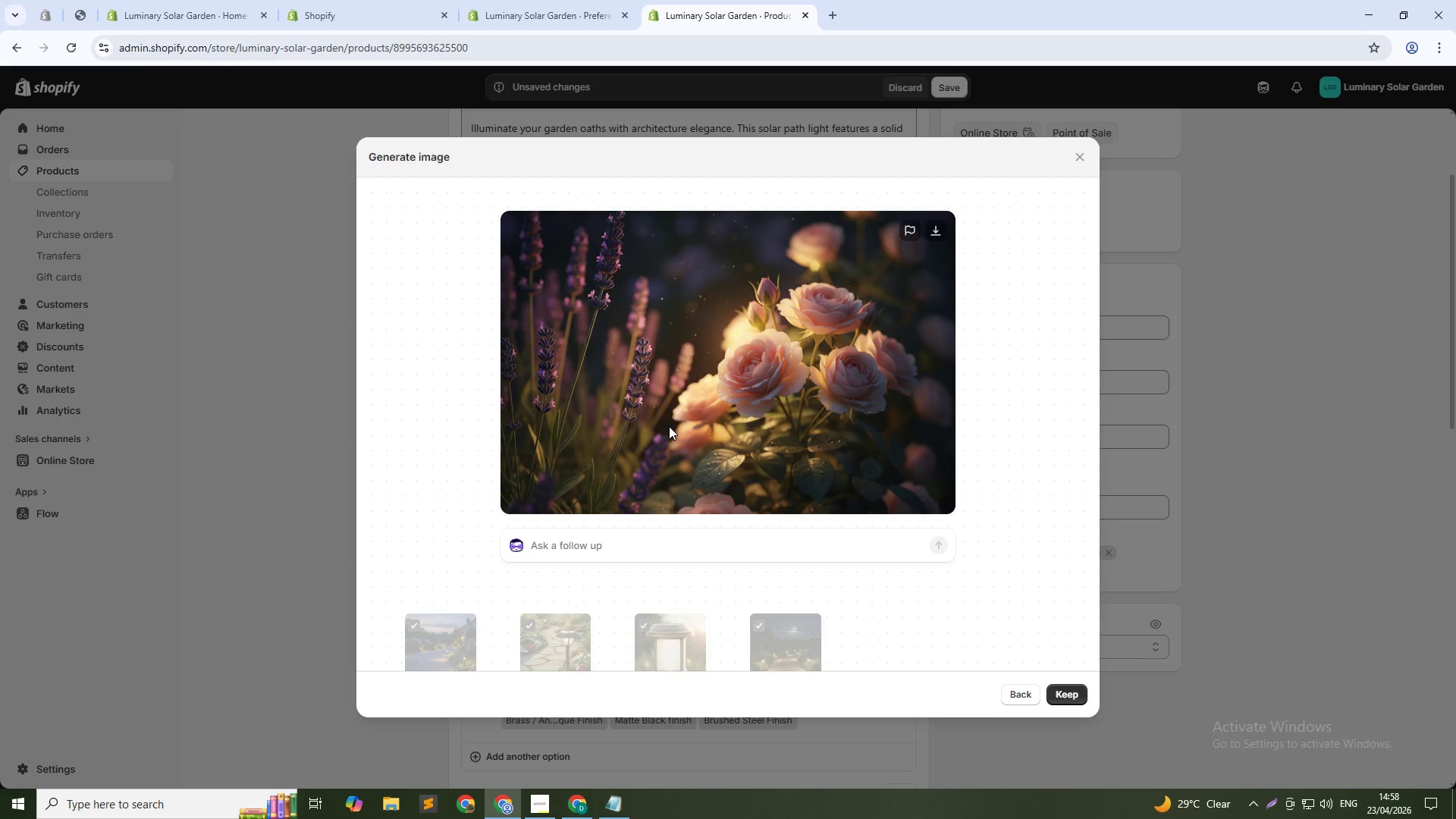 
wait(36.3)
 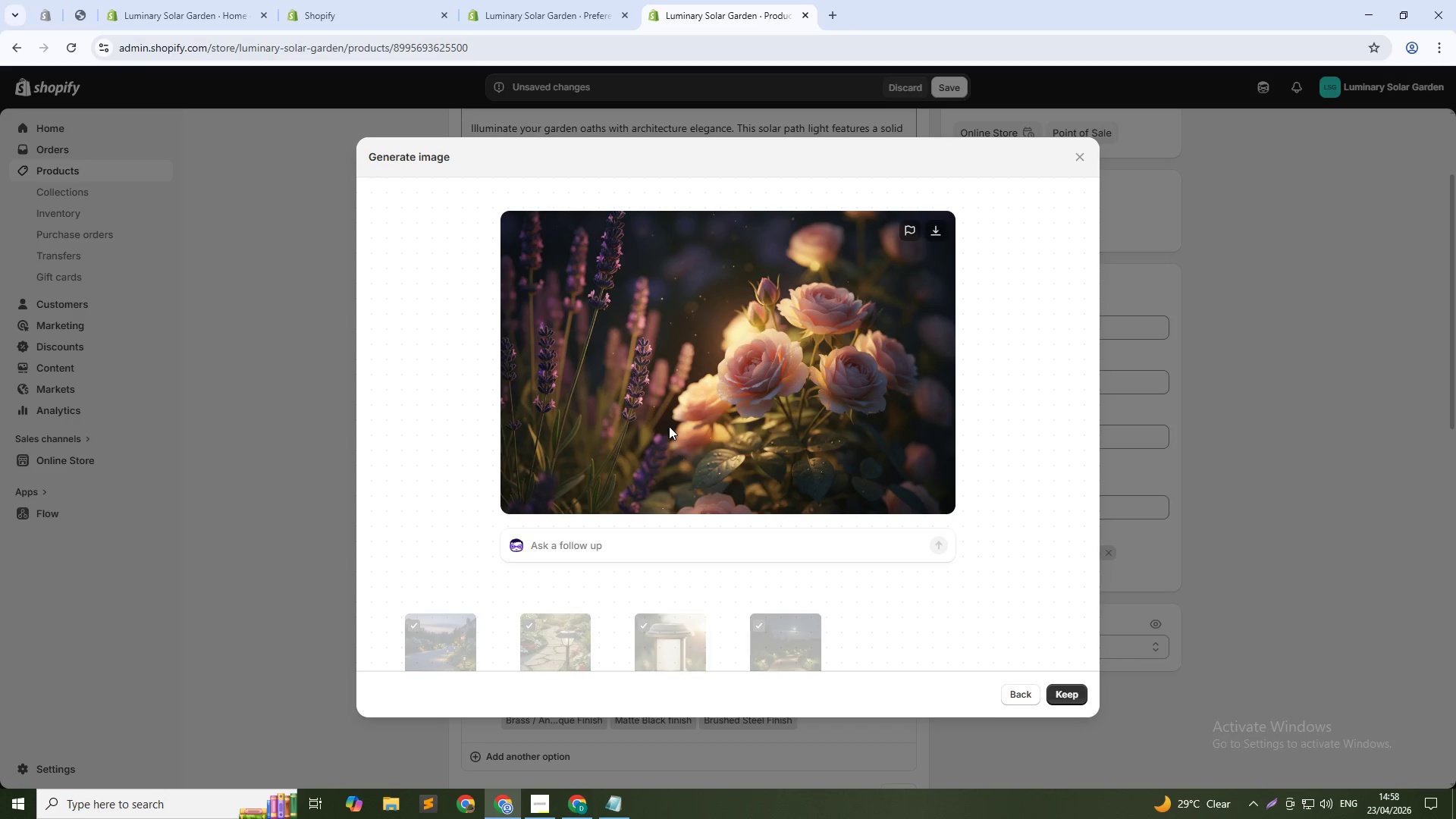 
left_click([1062, 699])
 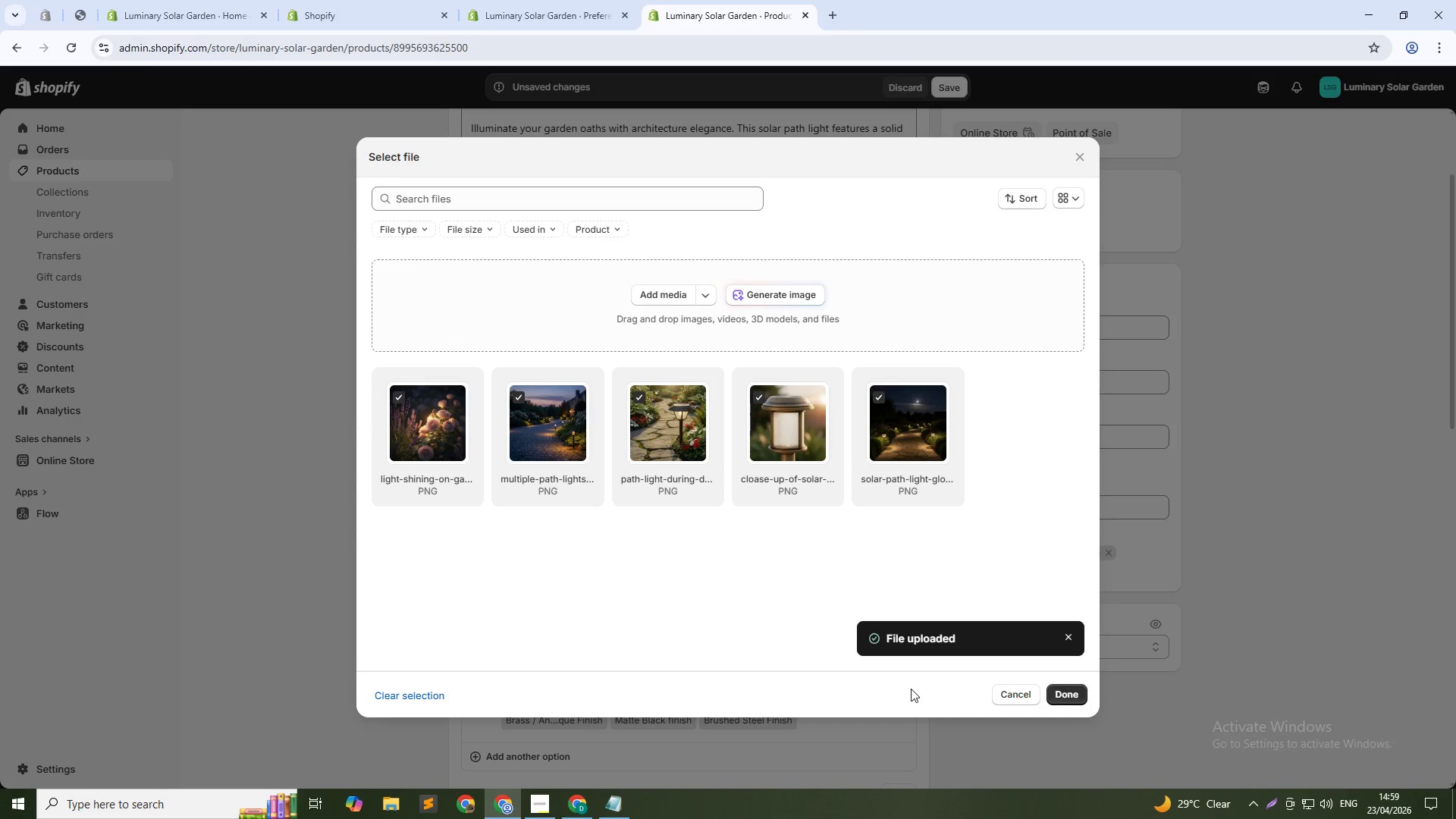 
wait(12.05)
 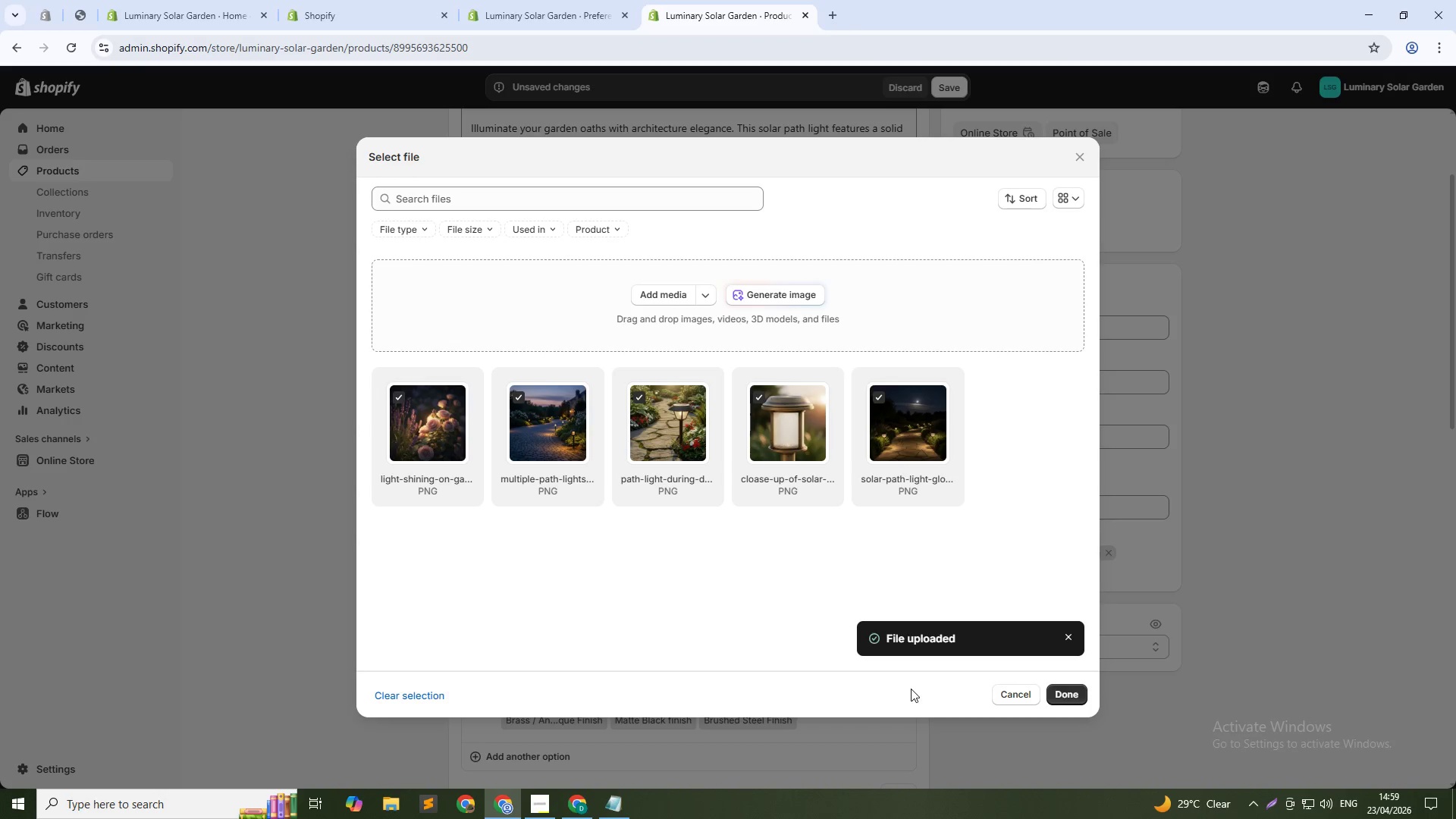 
left_click([1062, 695])
 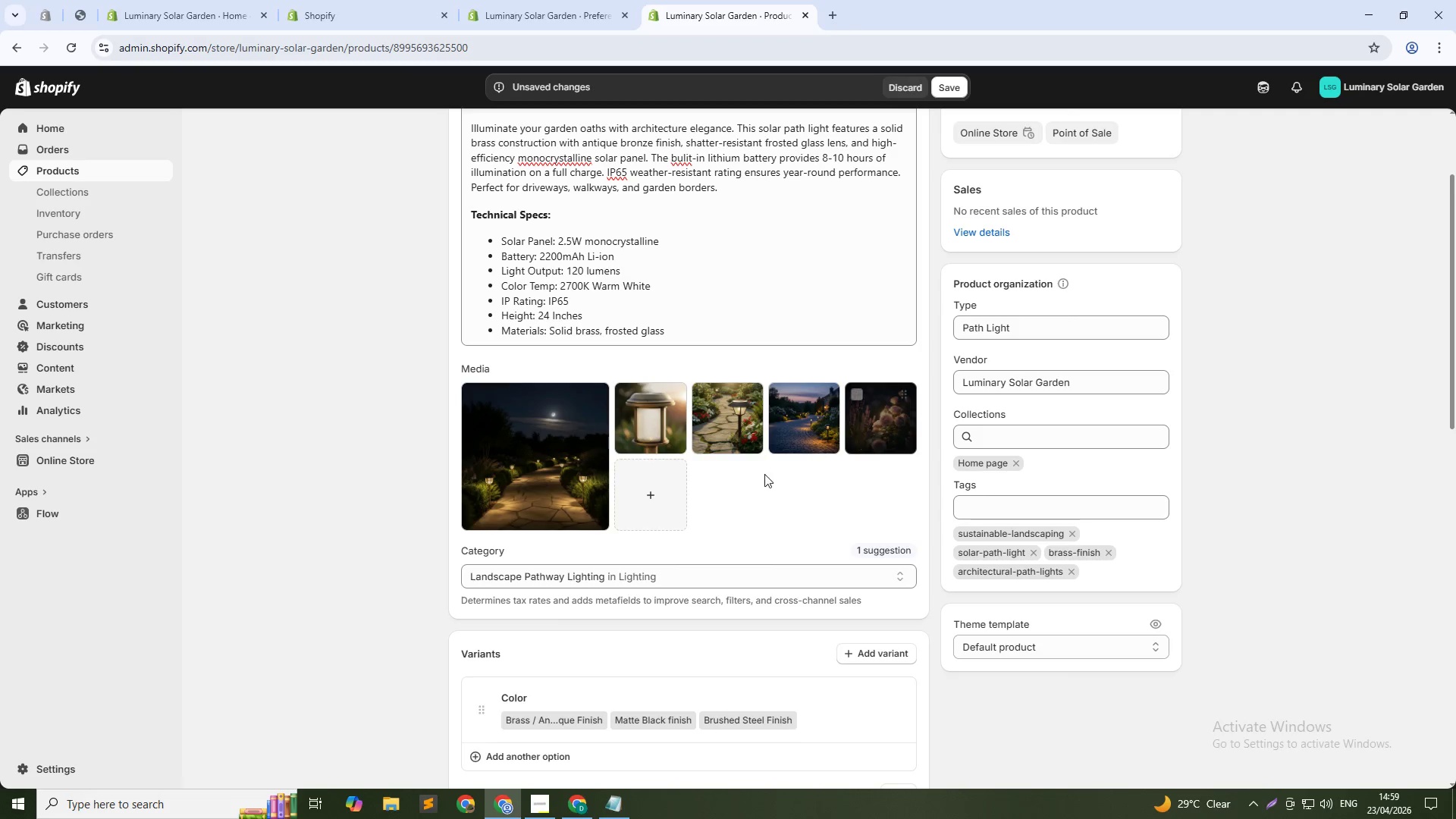 
left_click([643, 504])
 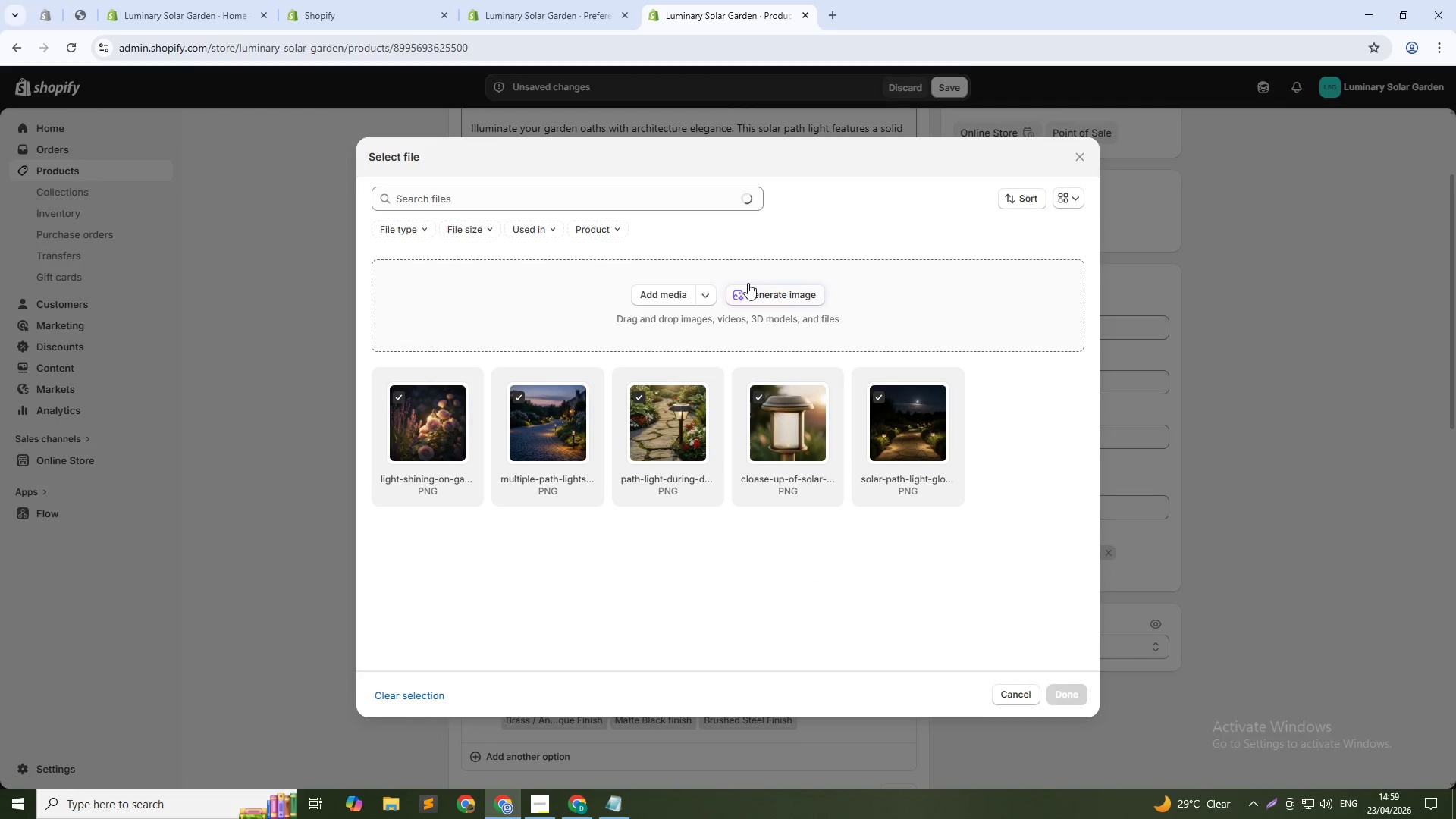 
left_click([748, 286])
 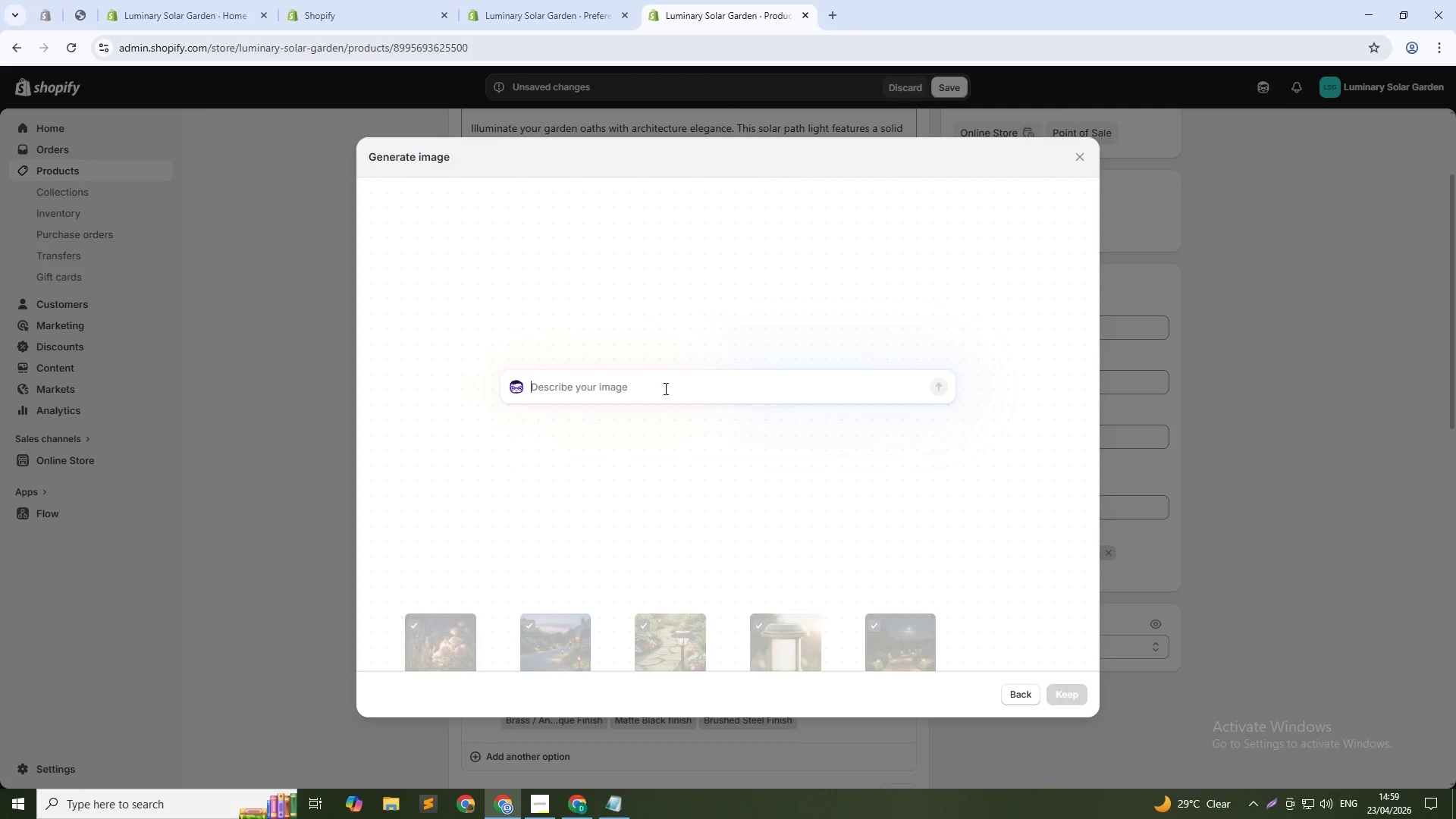 
left_click([649, 396])
 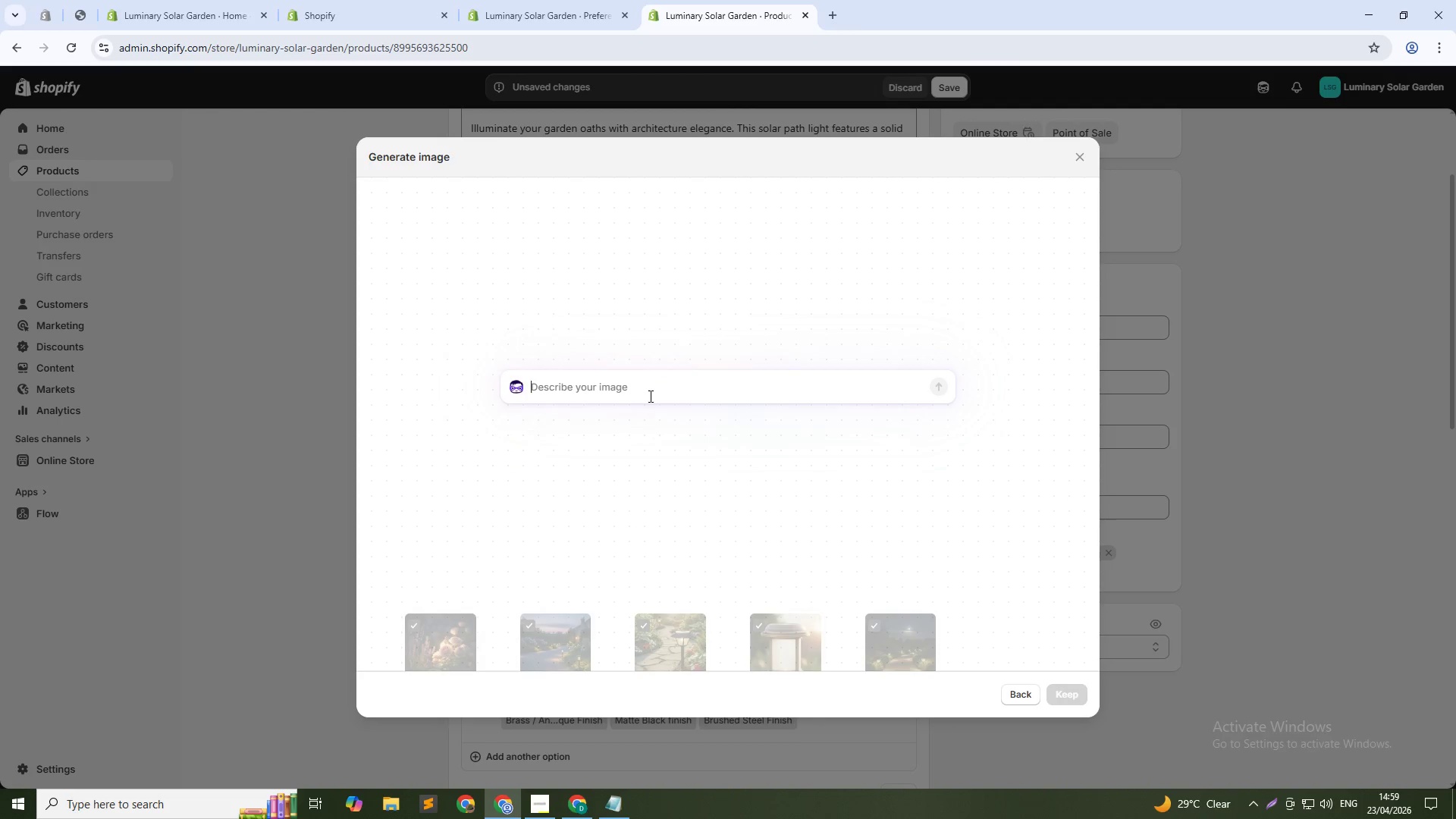 
type(Product box open showing light, mounting stake, instruction manual, flat lay, studio ligh)
 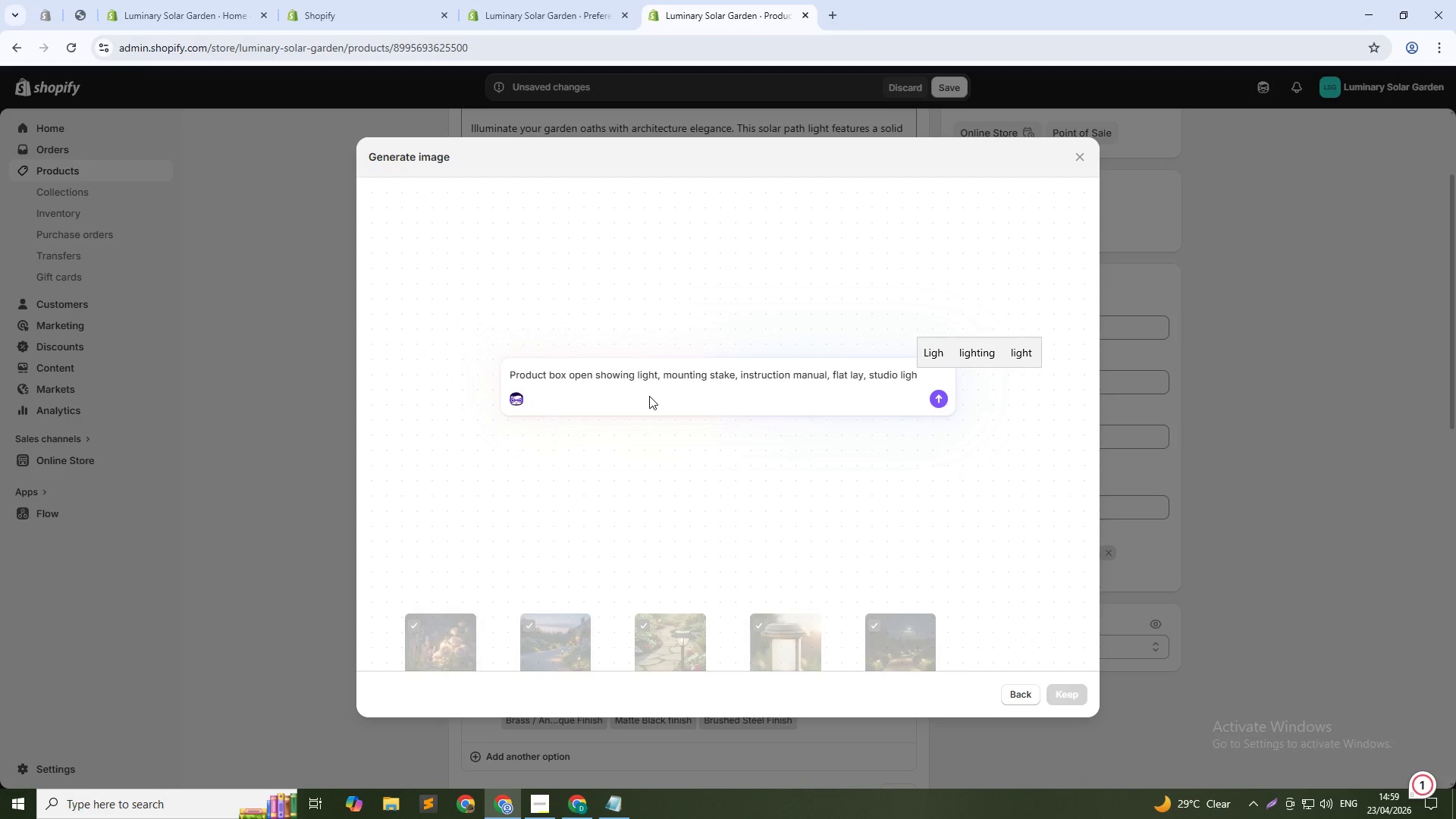 
type(ting, 1:1)
 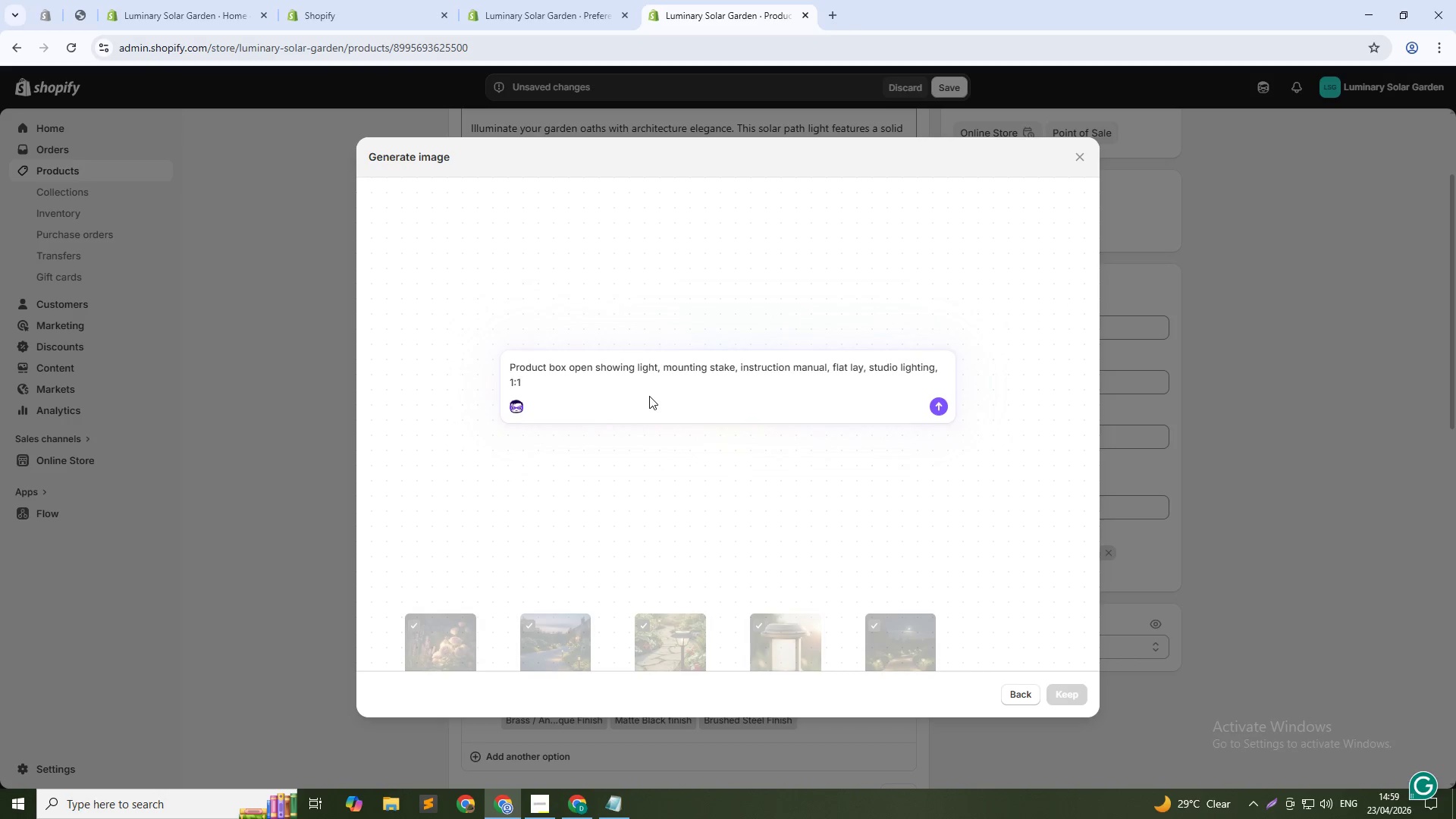 
hold_key(key=Enter, duration=0.44)
 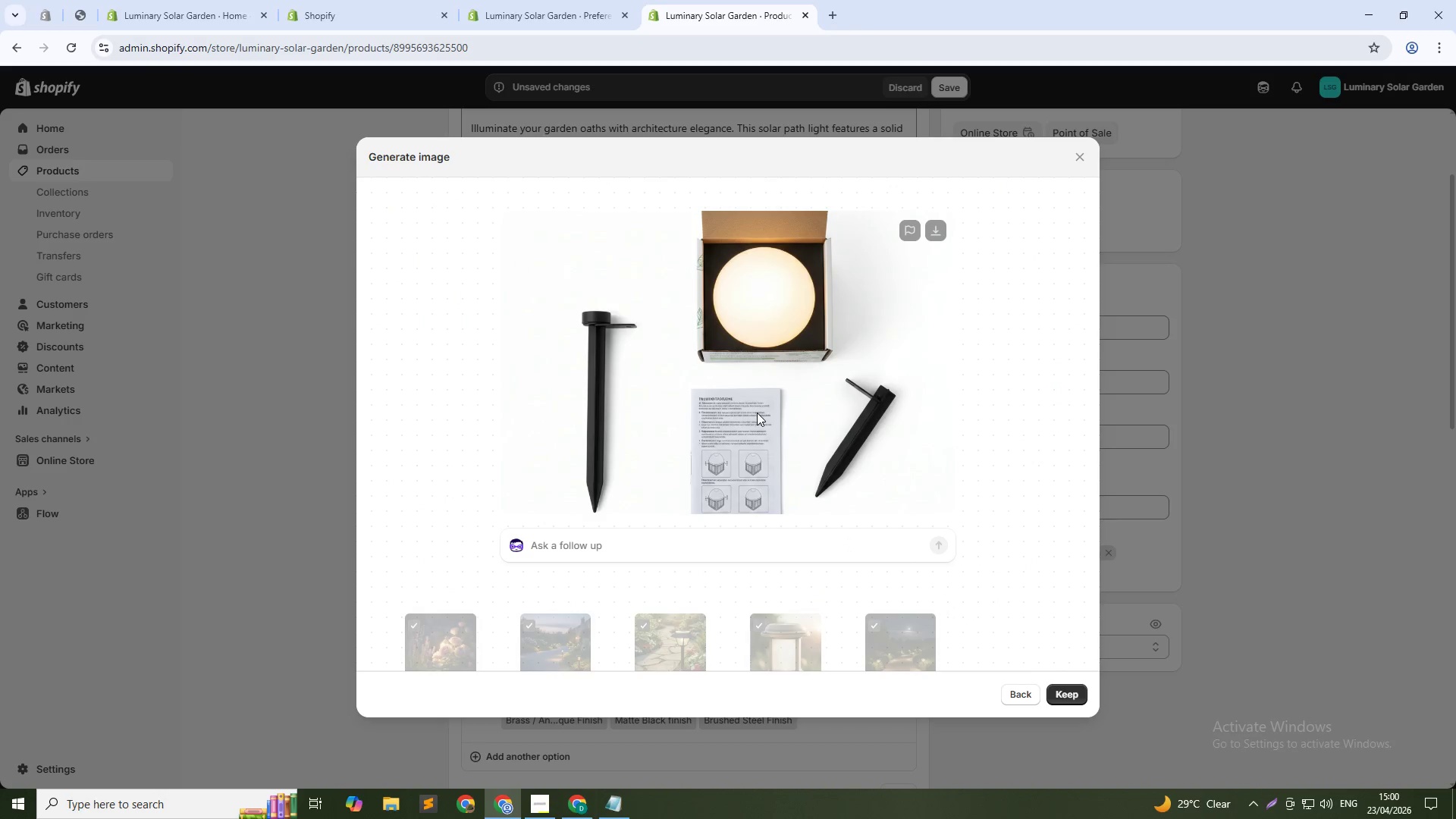 
wait(33.7)
 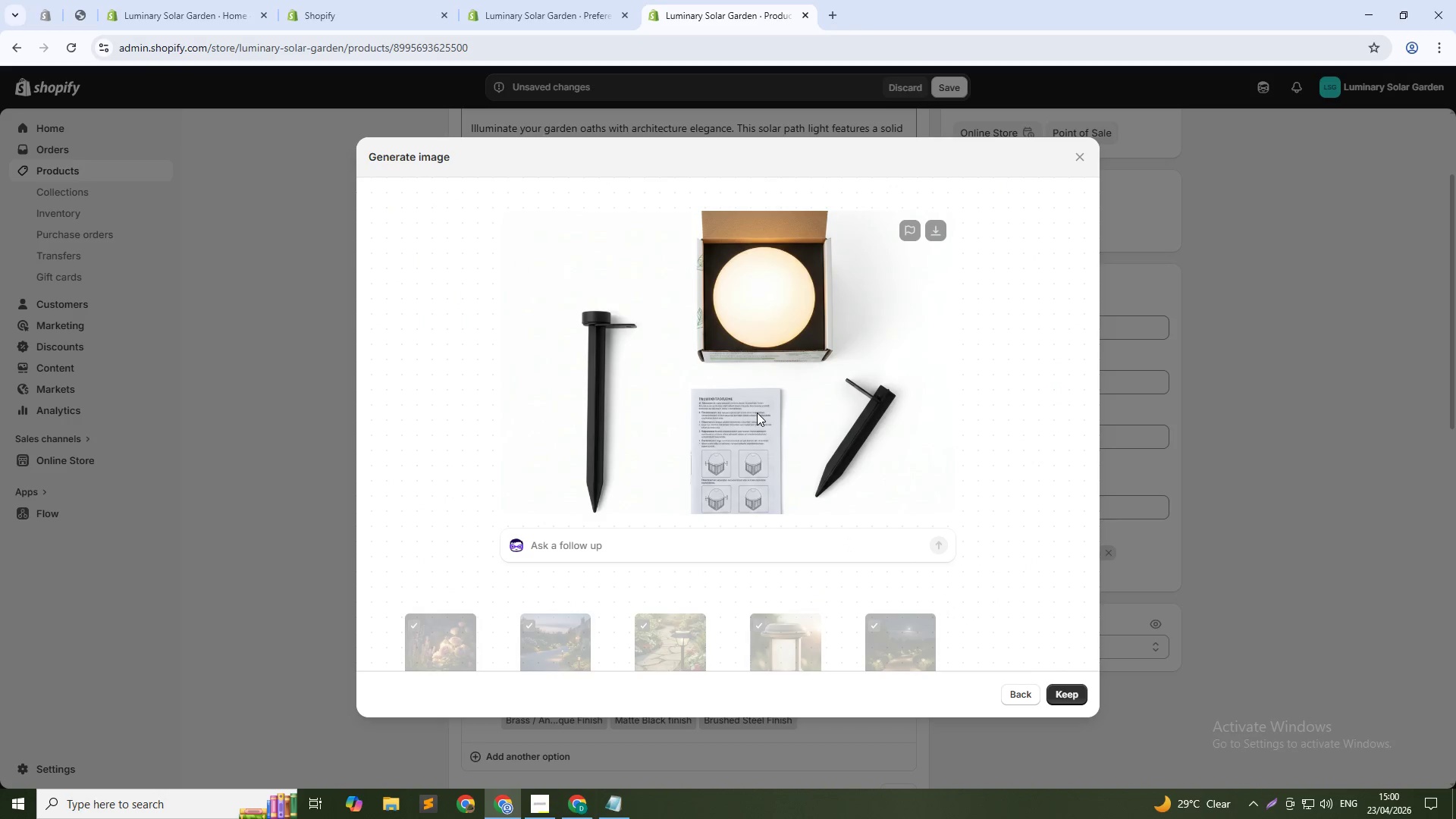 
scroll: coordinate [779, 482], scroll_direction: down, amount: 2.0
 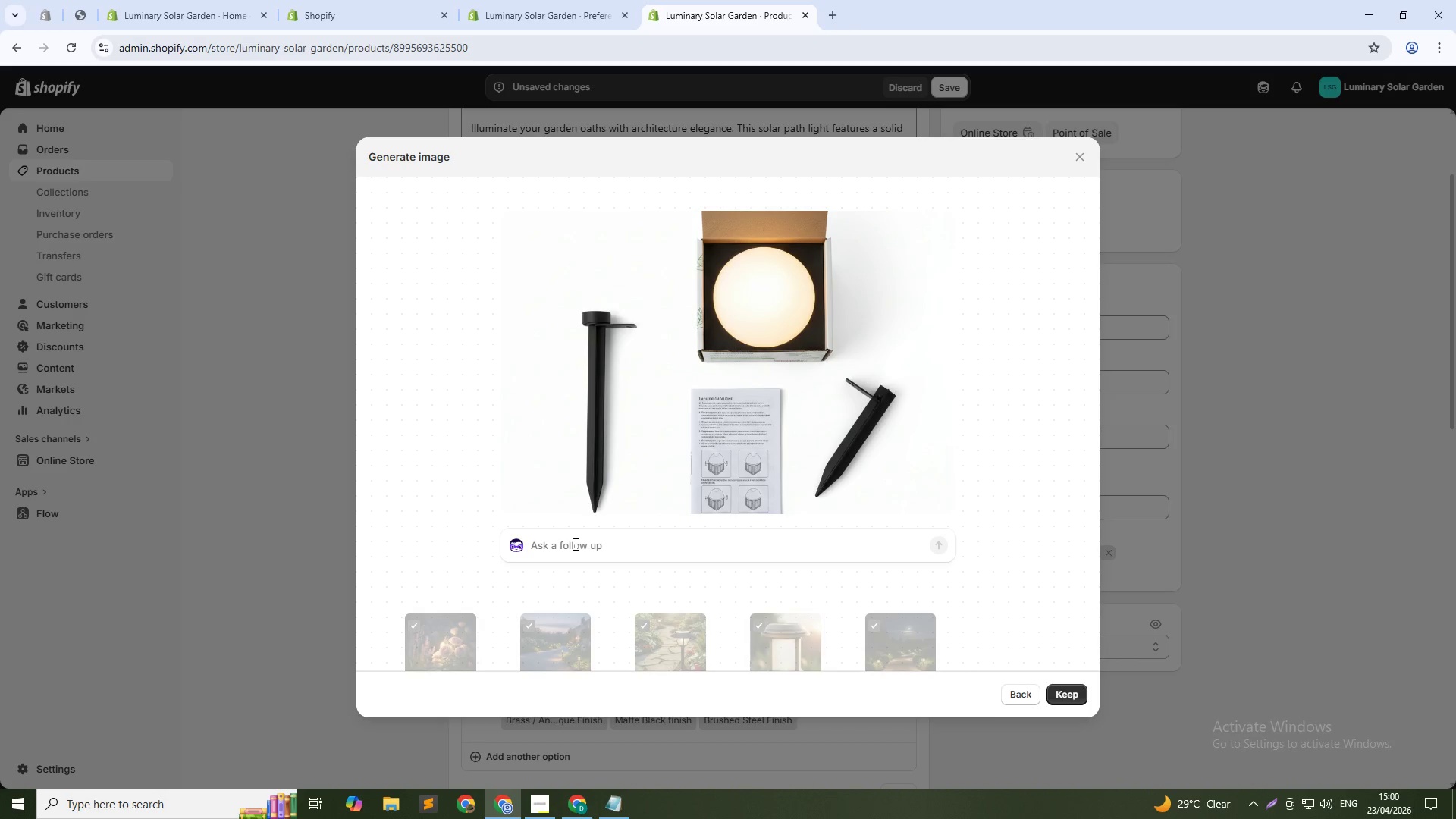 
wait(9.07)
 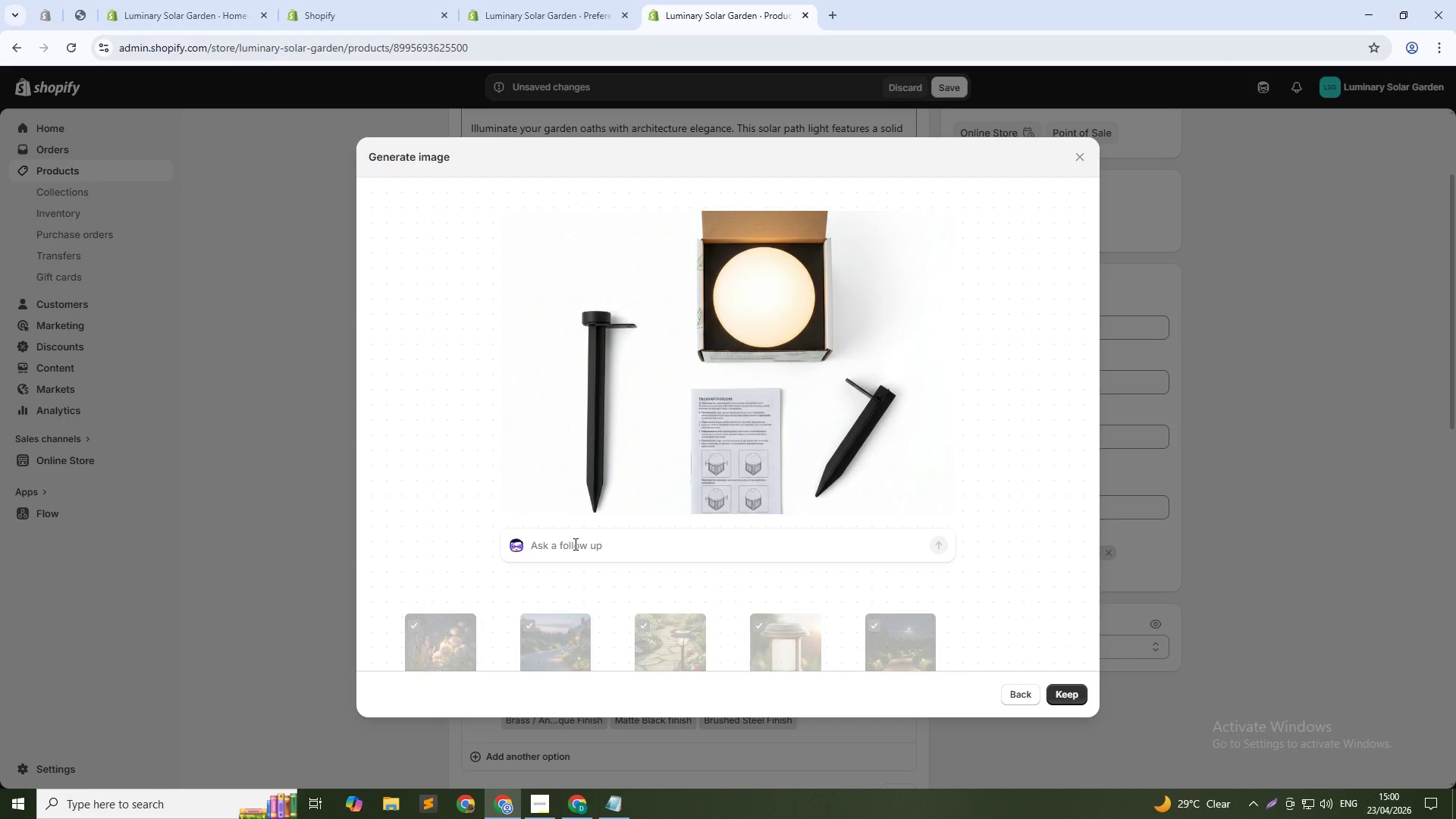 
left_click([1075, 689])
 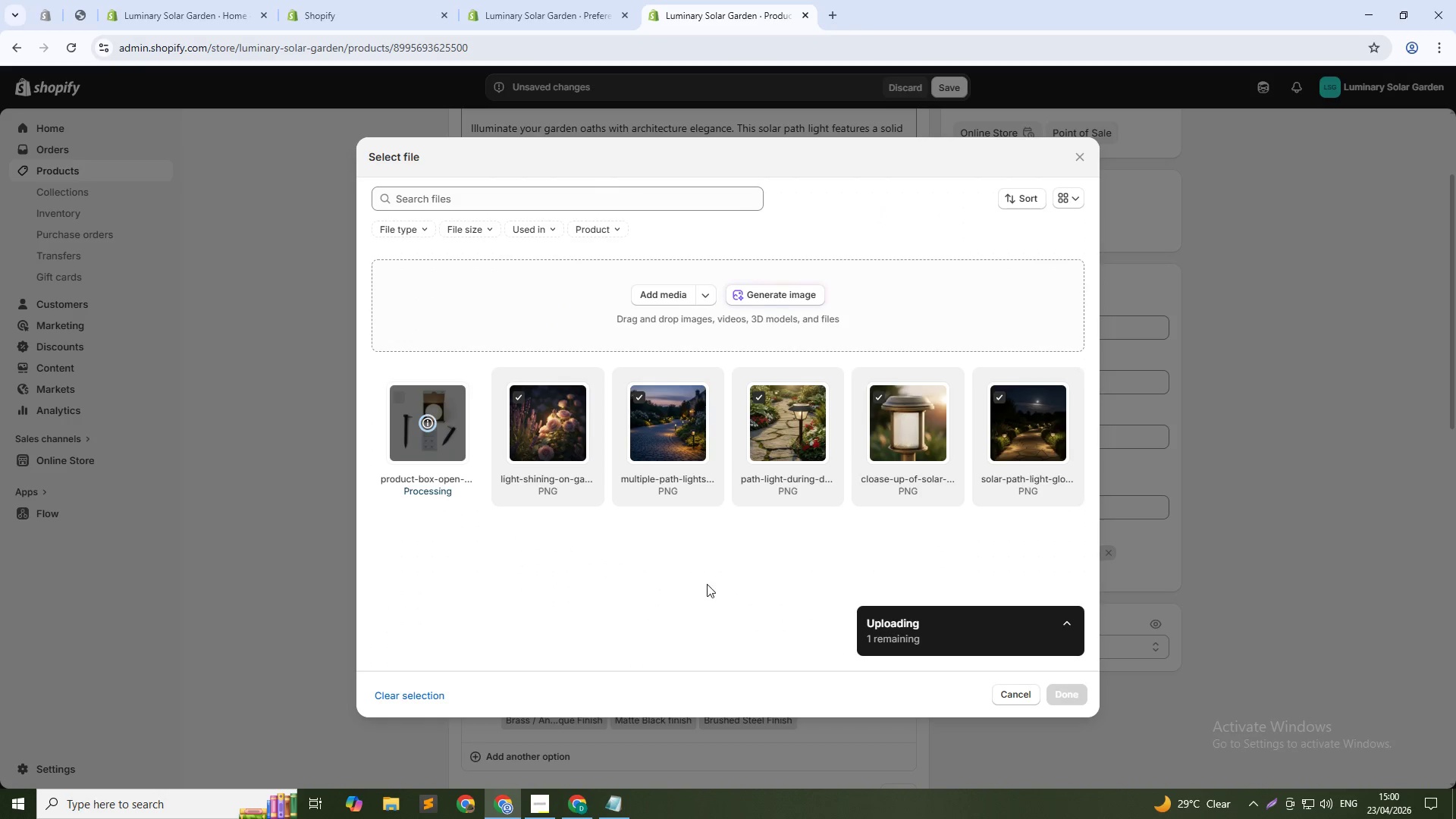 
wait(8.26)
 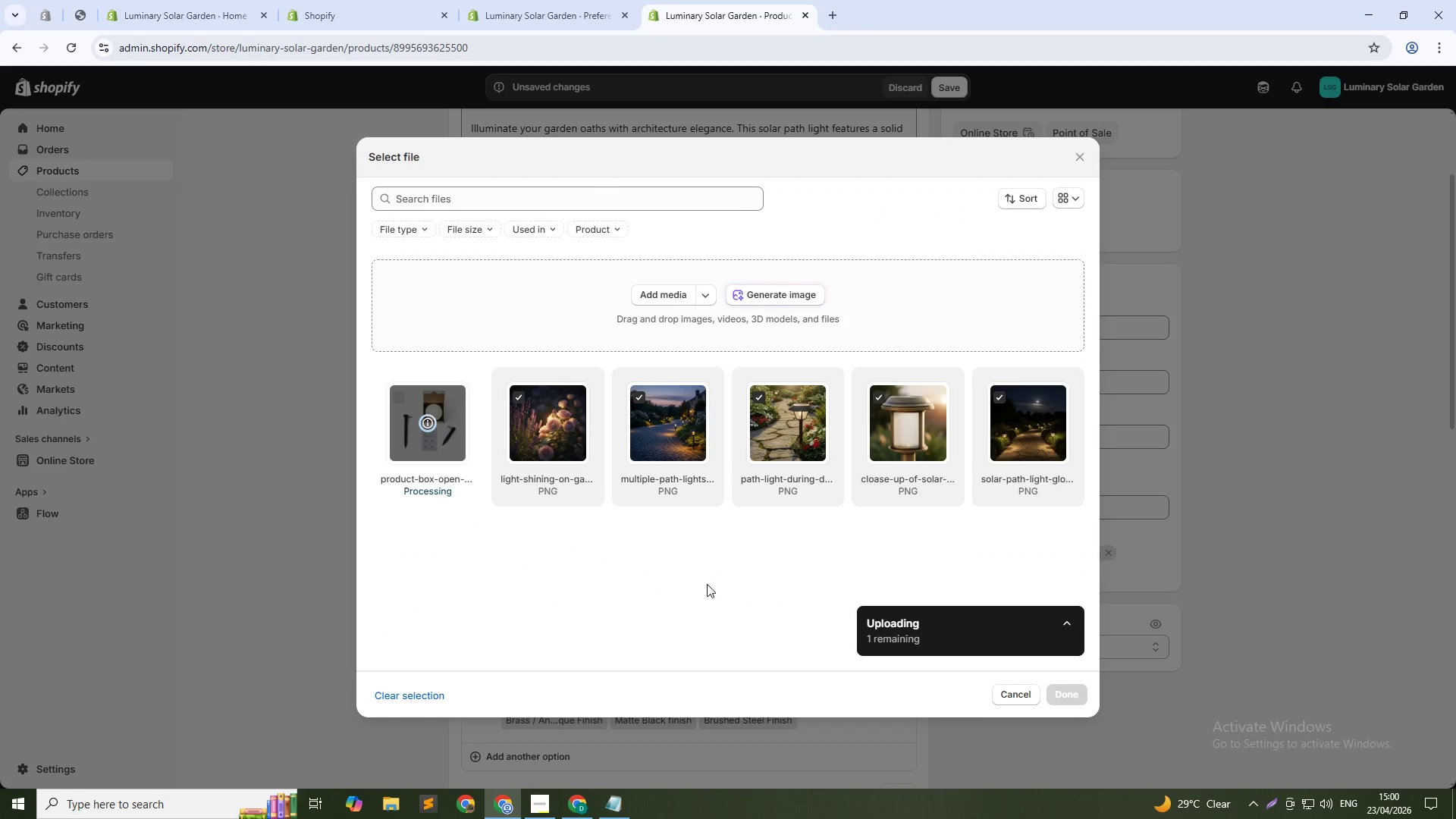 
left_click([1057, 696])
 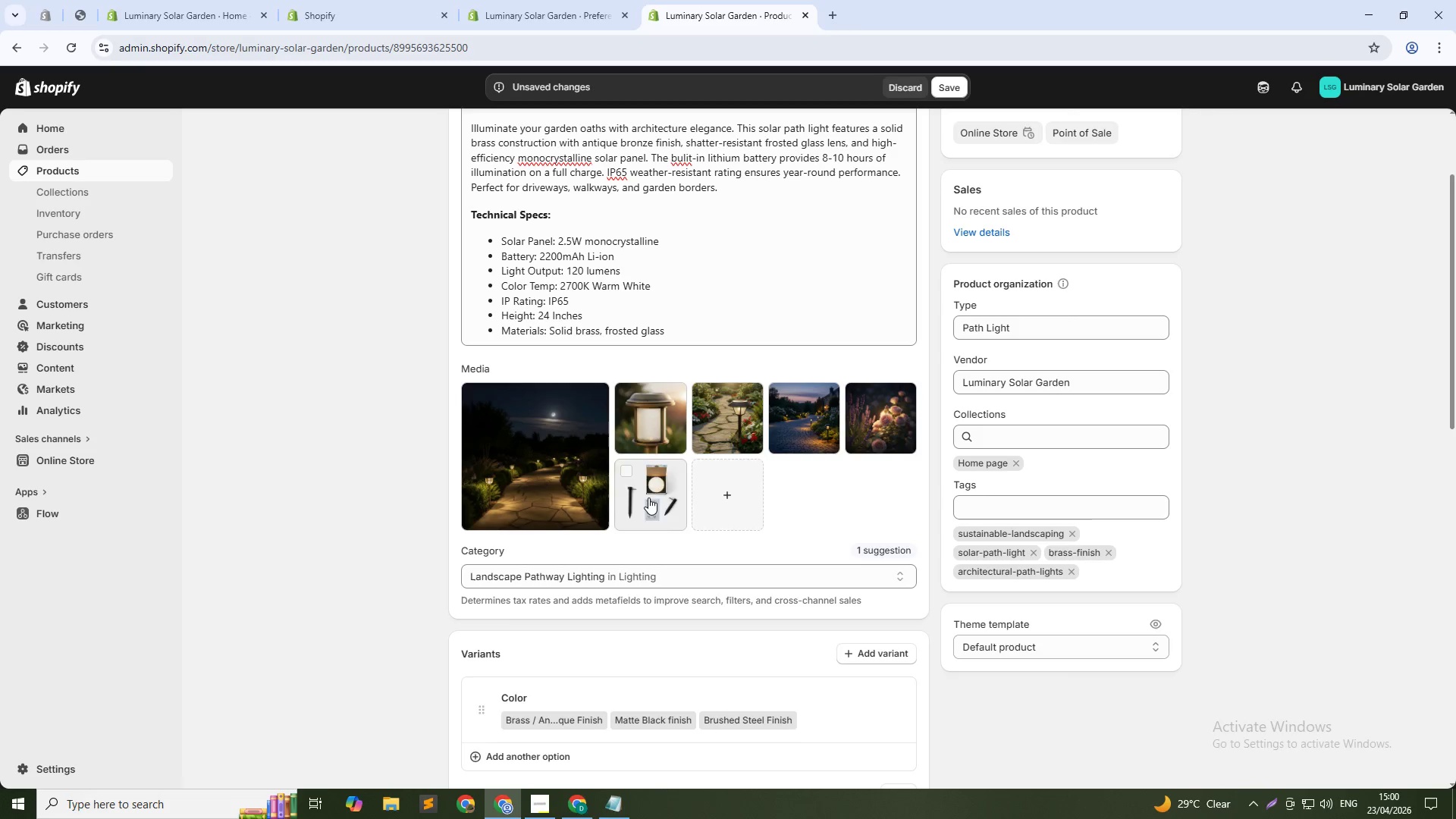 
left_click([720, 516])
 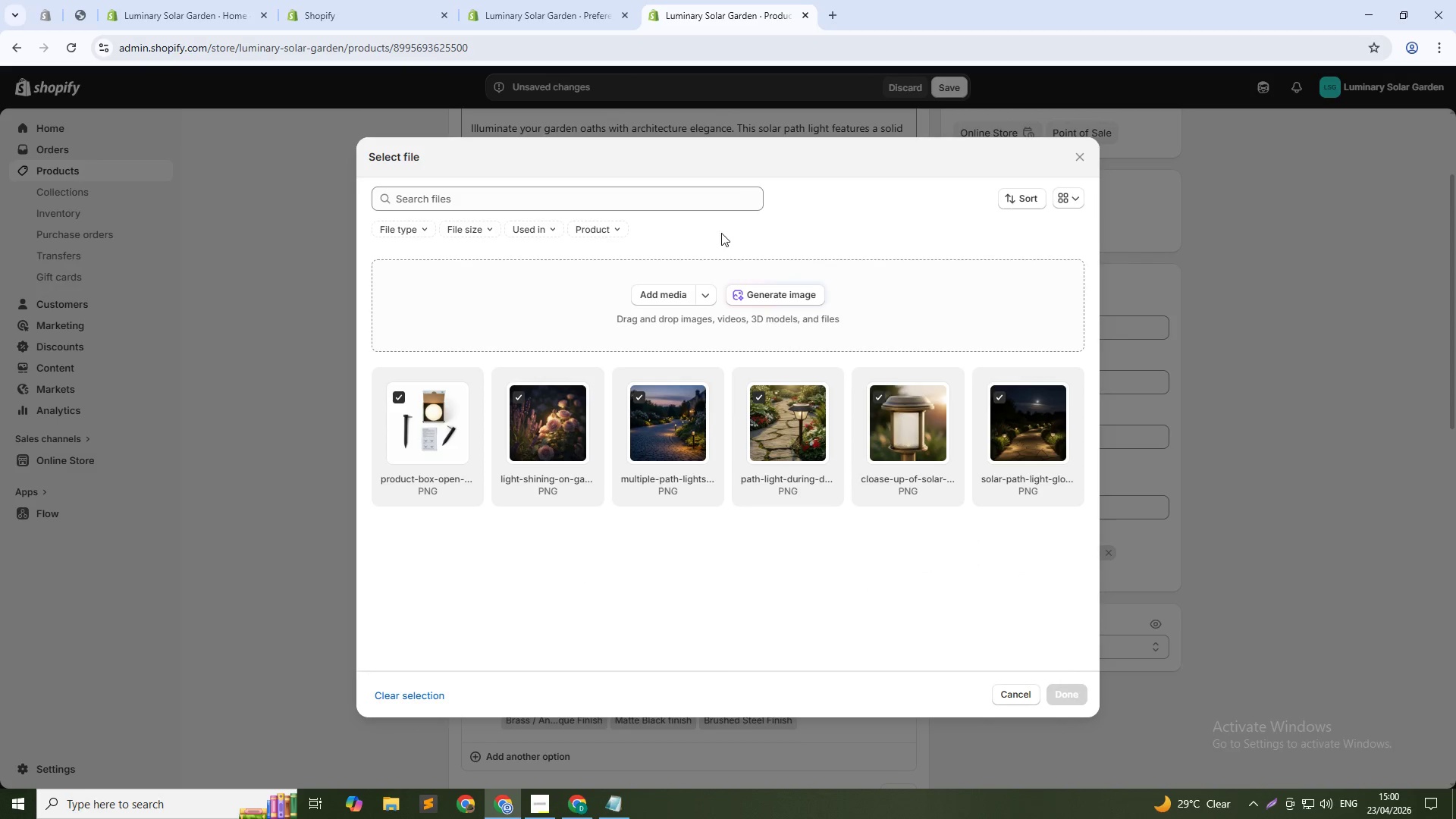 
left_click([783, 300])
 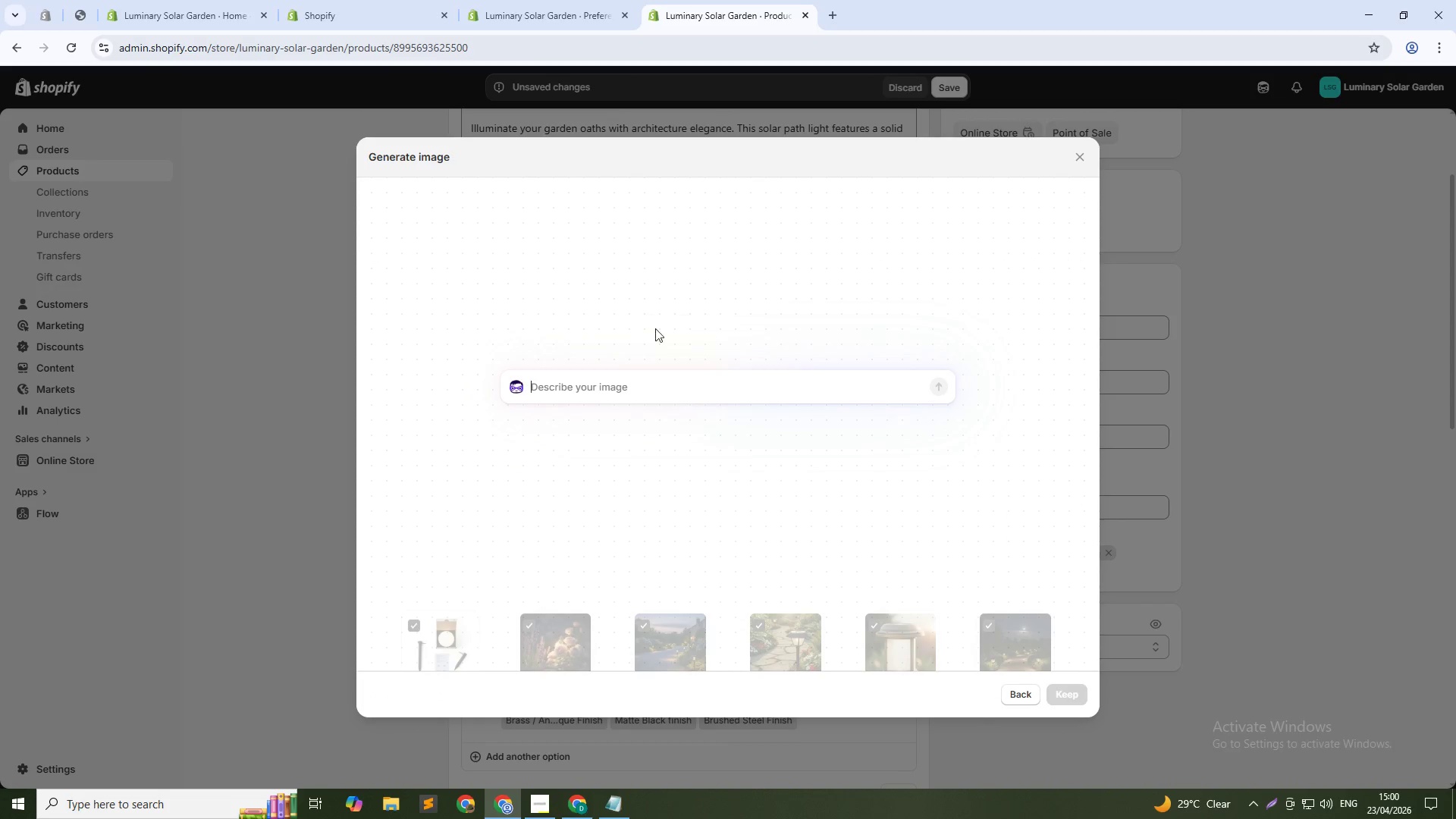 
left_click([626, 384])
 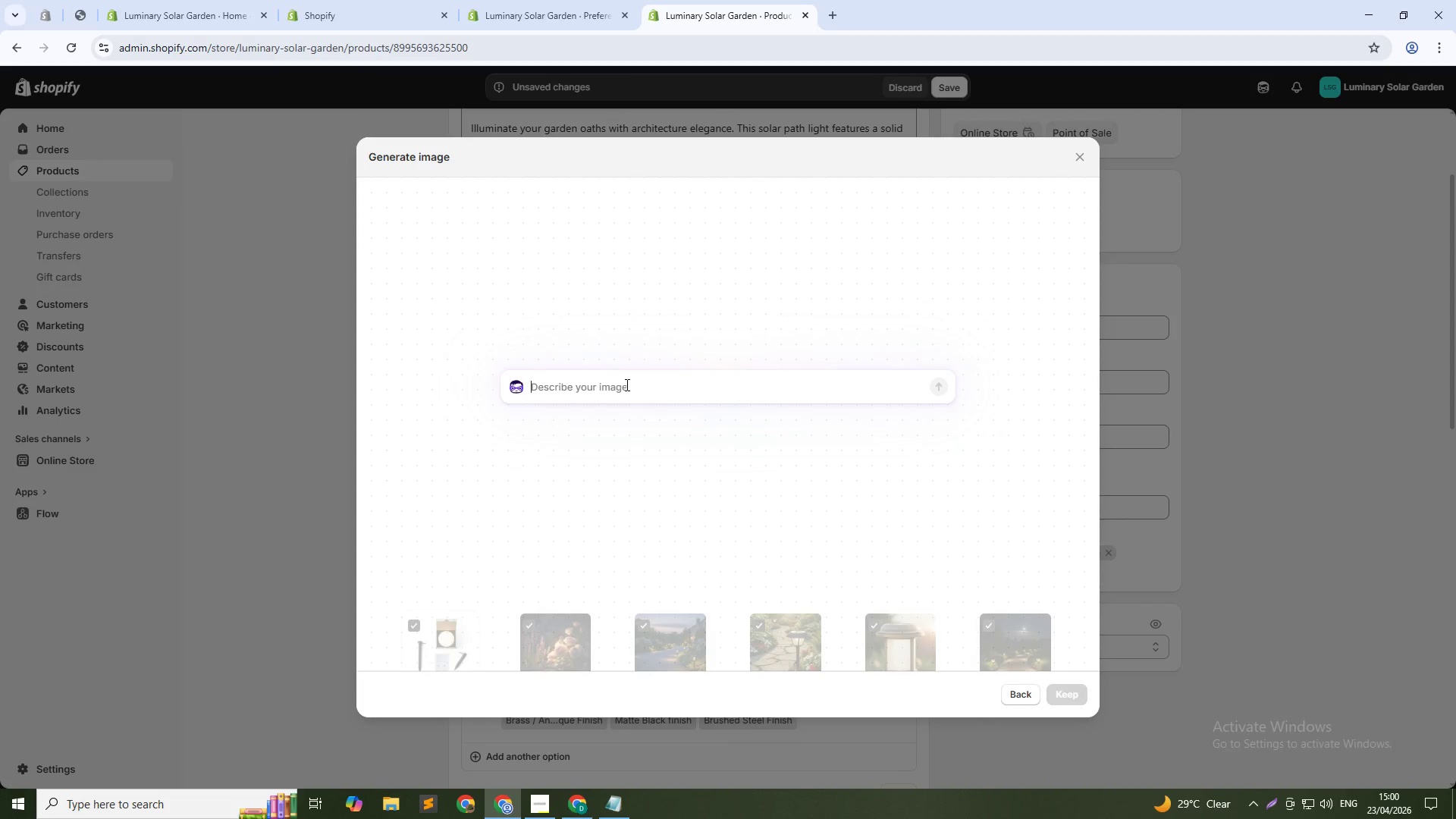 
type(Close )
key(Backspace)
type(-up of o)
key(Backspace)
type(solr panel <m)
key(Backspace)
key(Backspace)
type(, ma)
 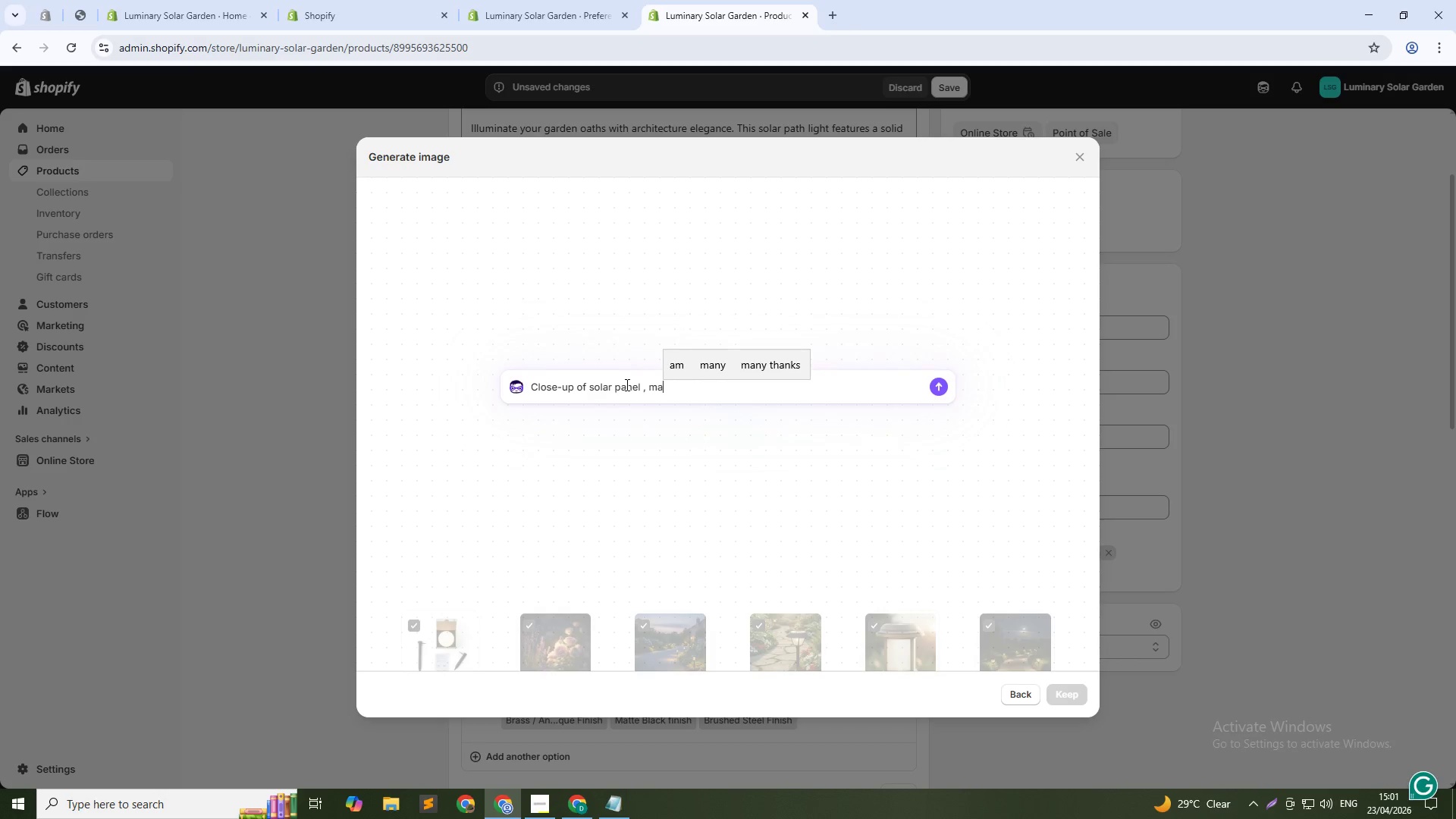 
wait(5.8)
 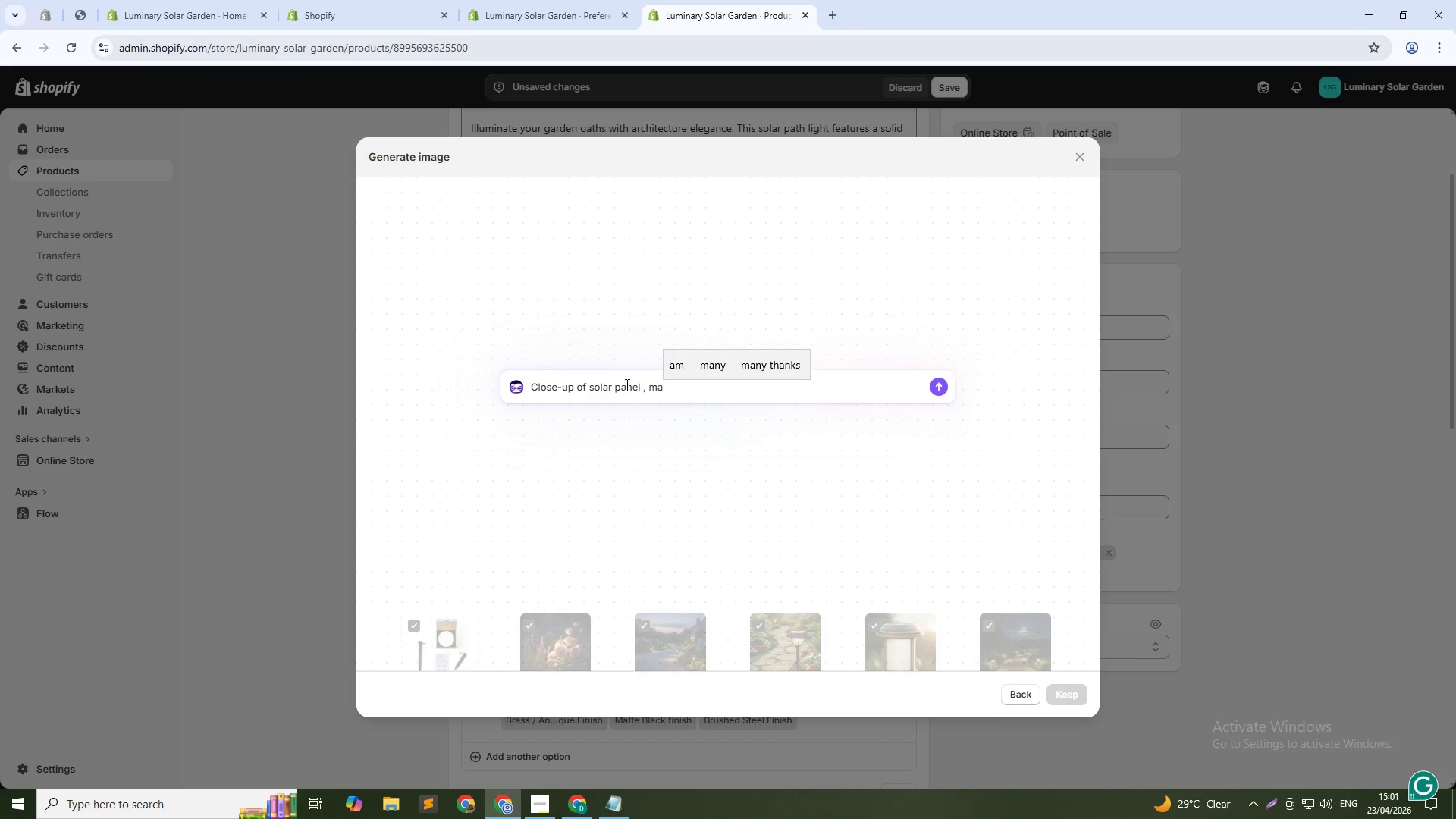 
type(cro shot showing monocrystalline cells, daylight seetings)
key(Backspace)
key(Backspace)
key(Backspace)
key(Backspace)
key(Backspace)
key(Backspace)
key(Backspace)
type(ettingds)
key(Backspace)
type( , 1:1)
 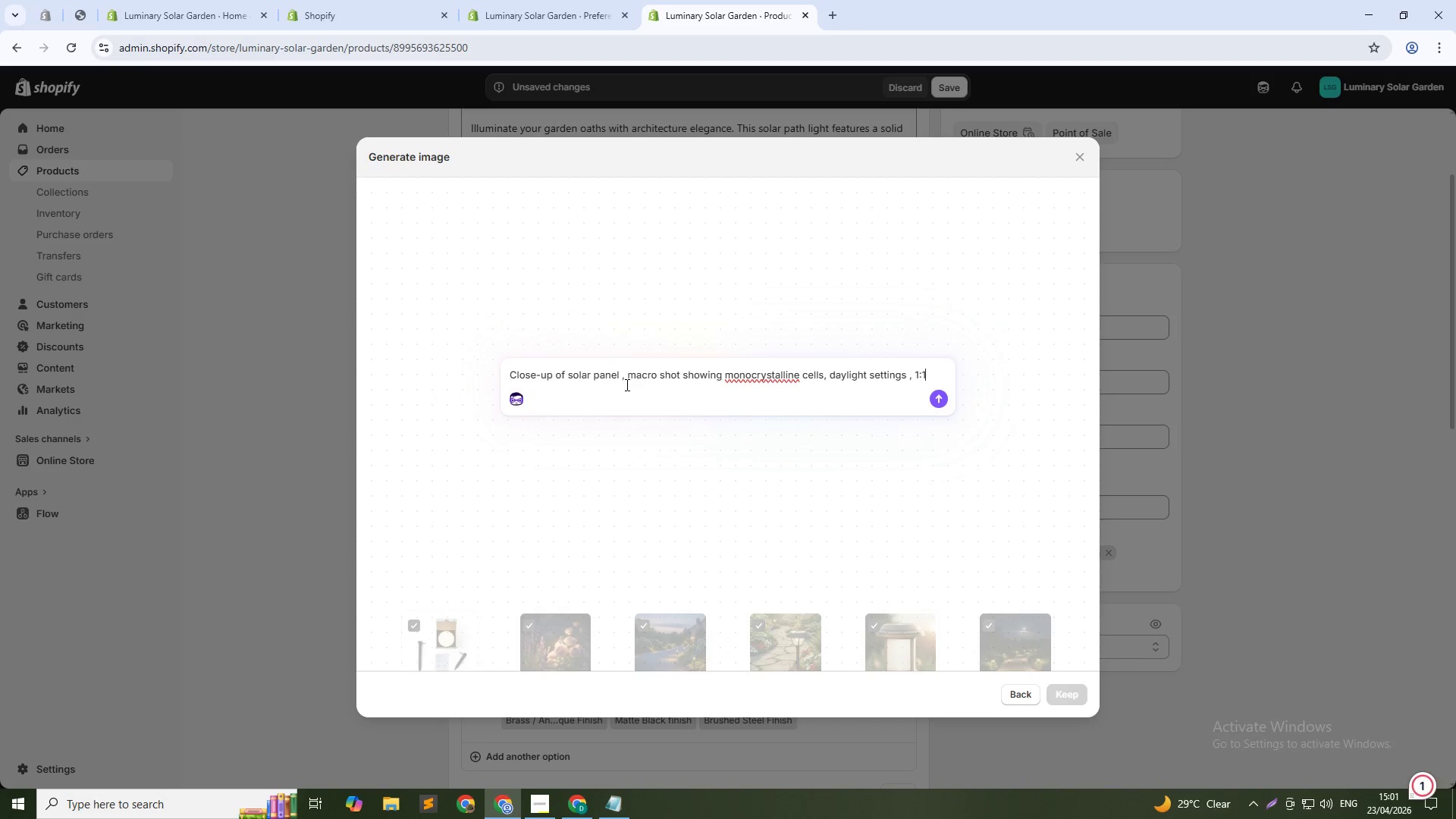 
key(Enter)
 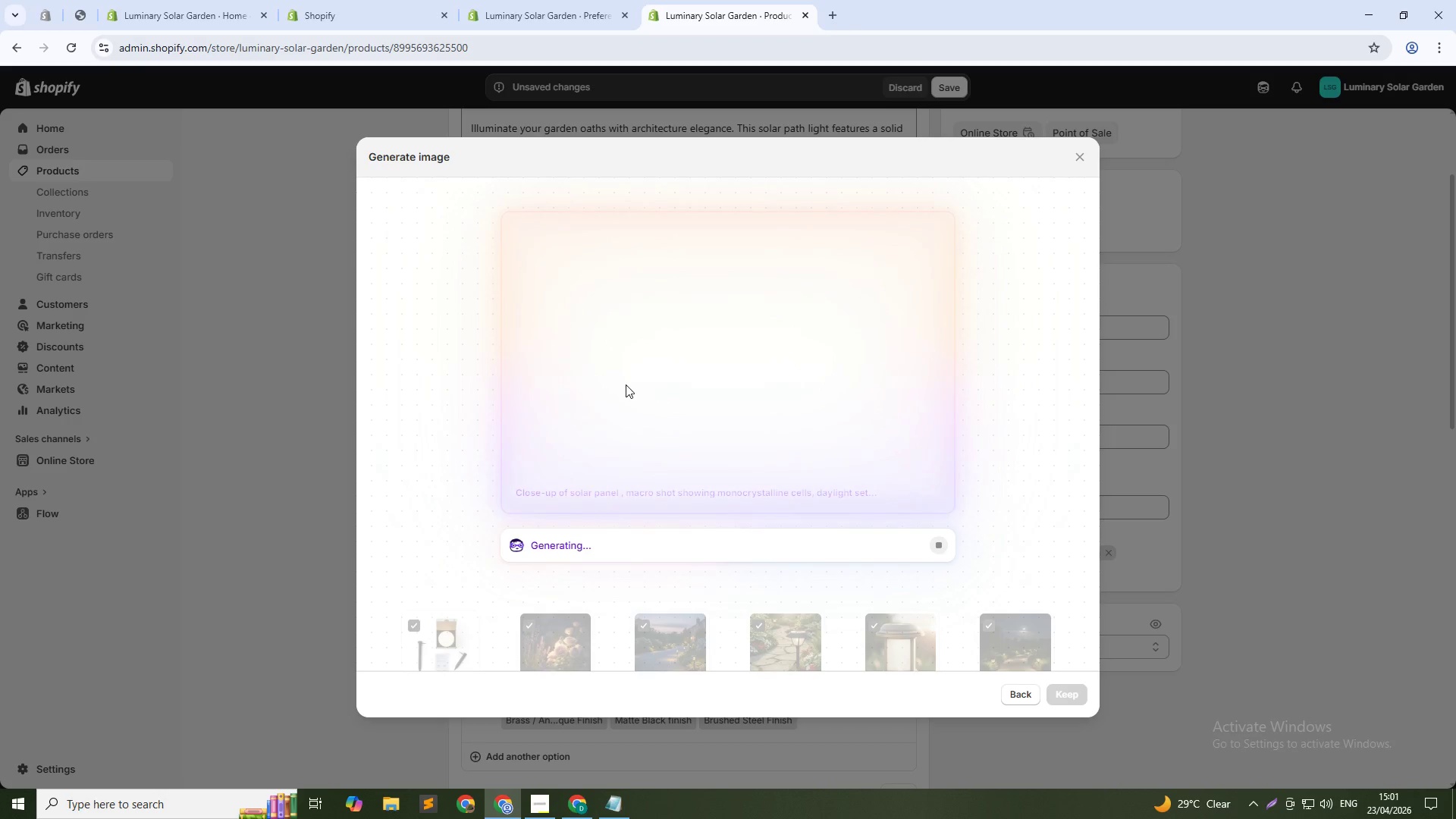 
wait(14.55)
 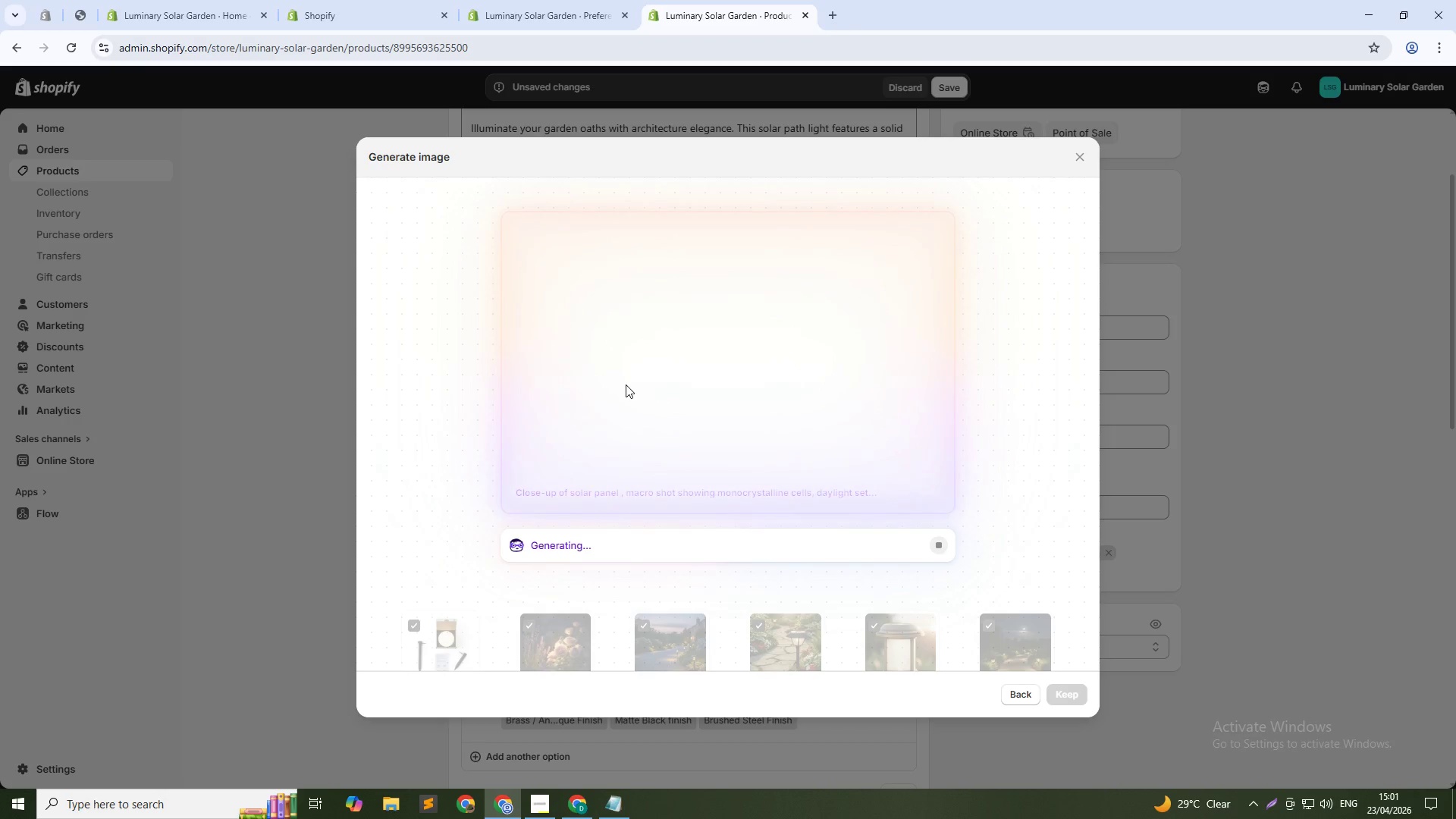 
left_click([537, 805])